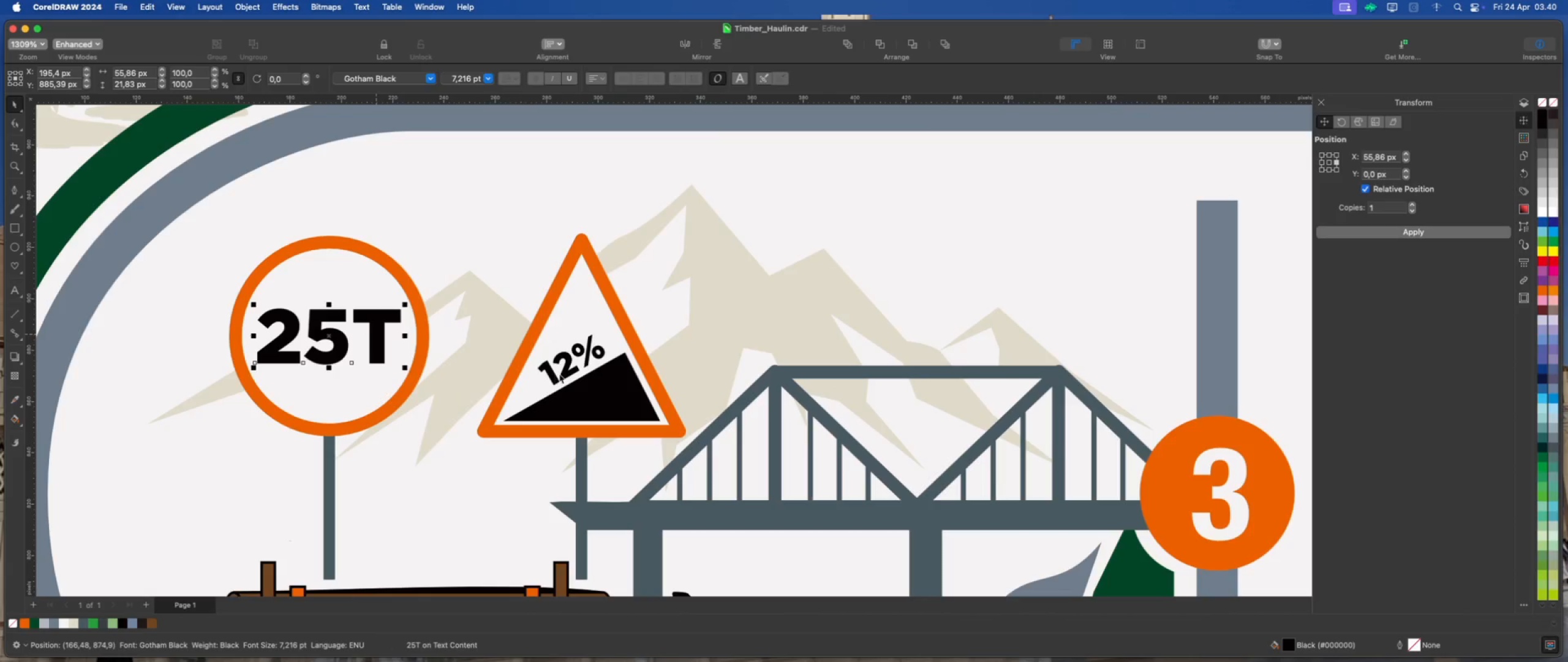 
left_click([565, 371])
 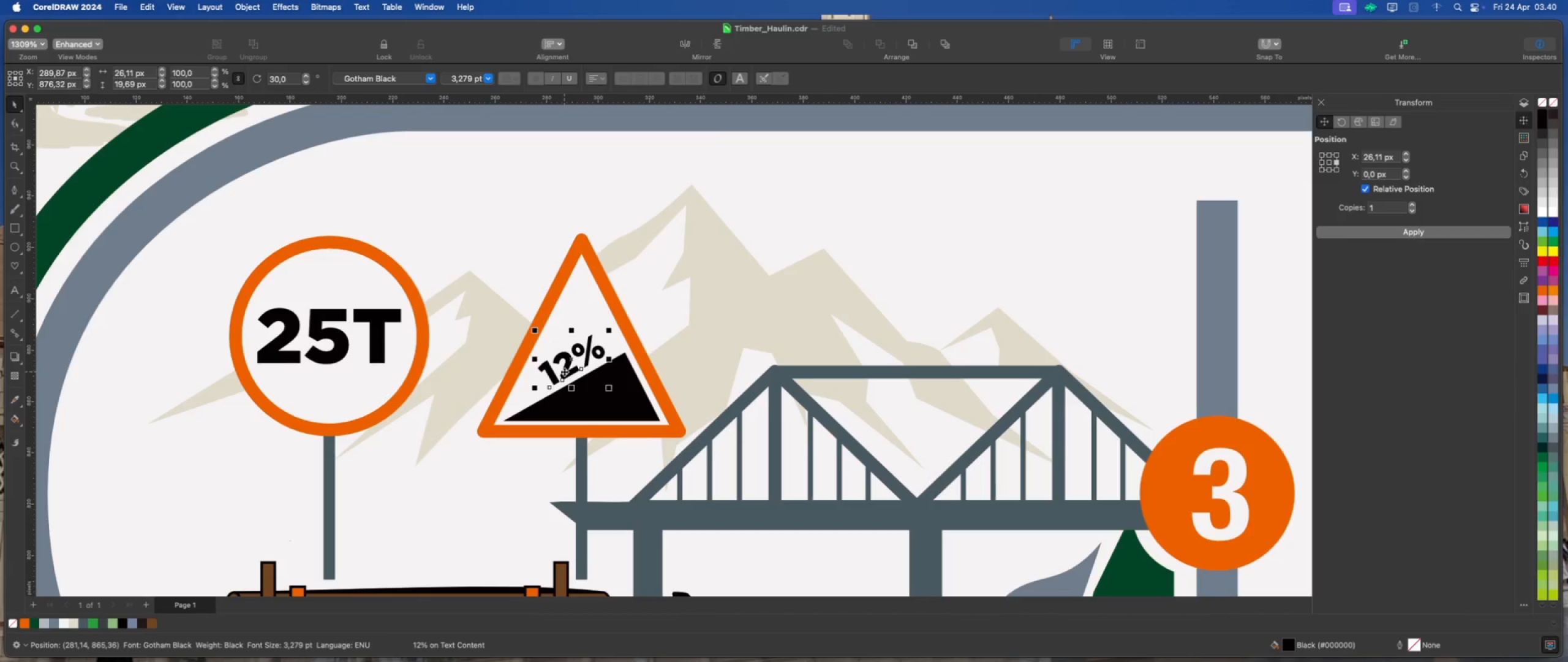 
right_click([564, 371])
 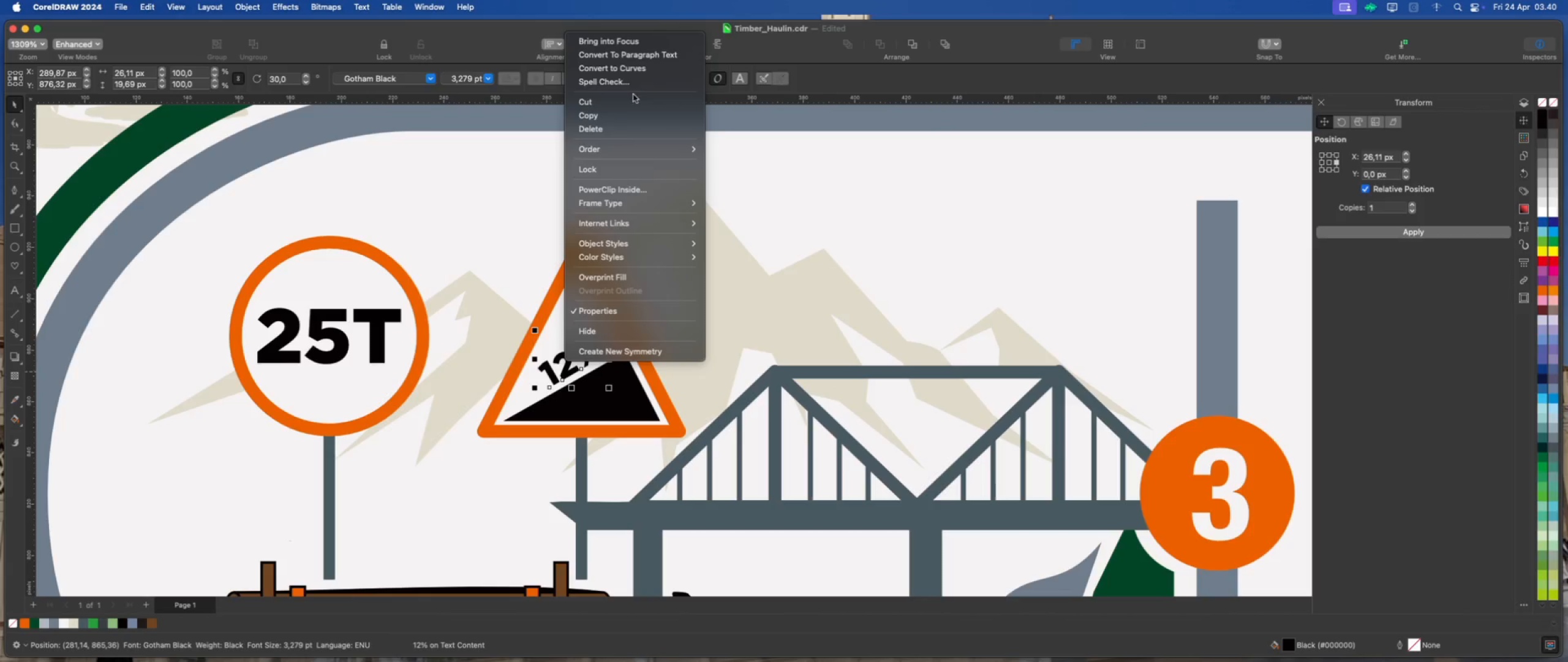 
left_click([643, 69])
 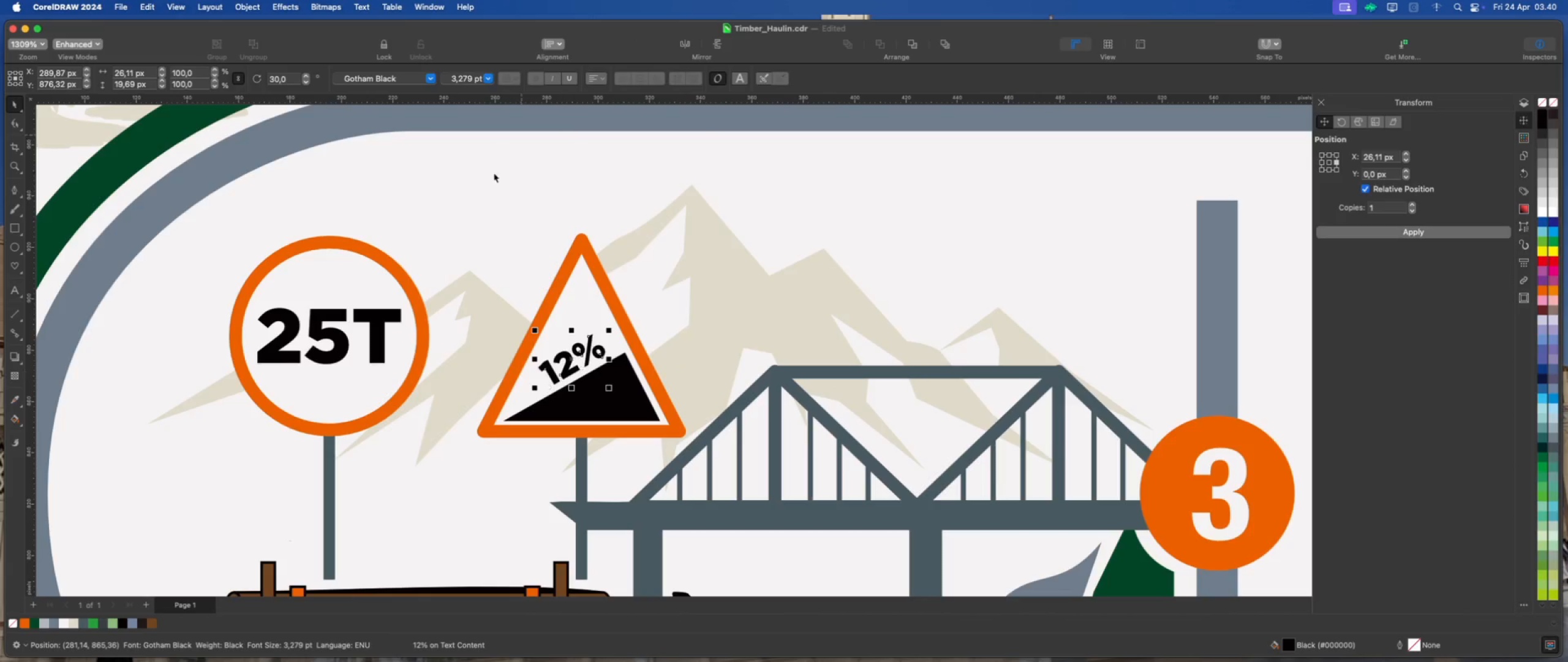 
scroll: coordinate [544, 242], scroll_direction: down, amount: 4.0
 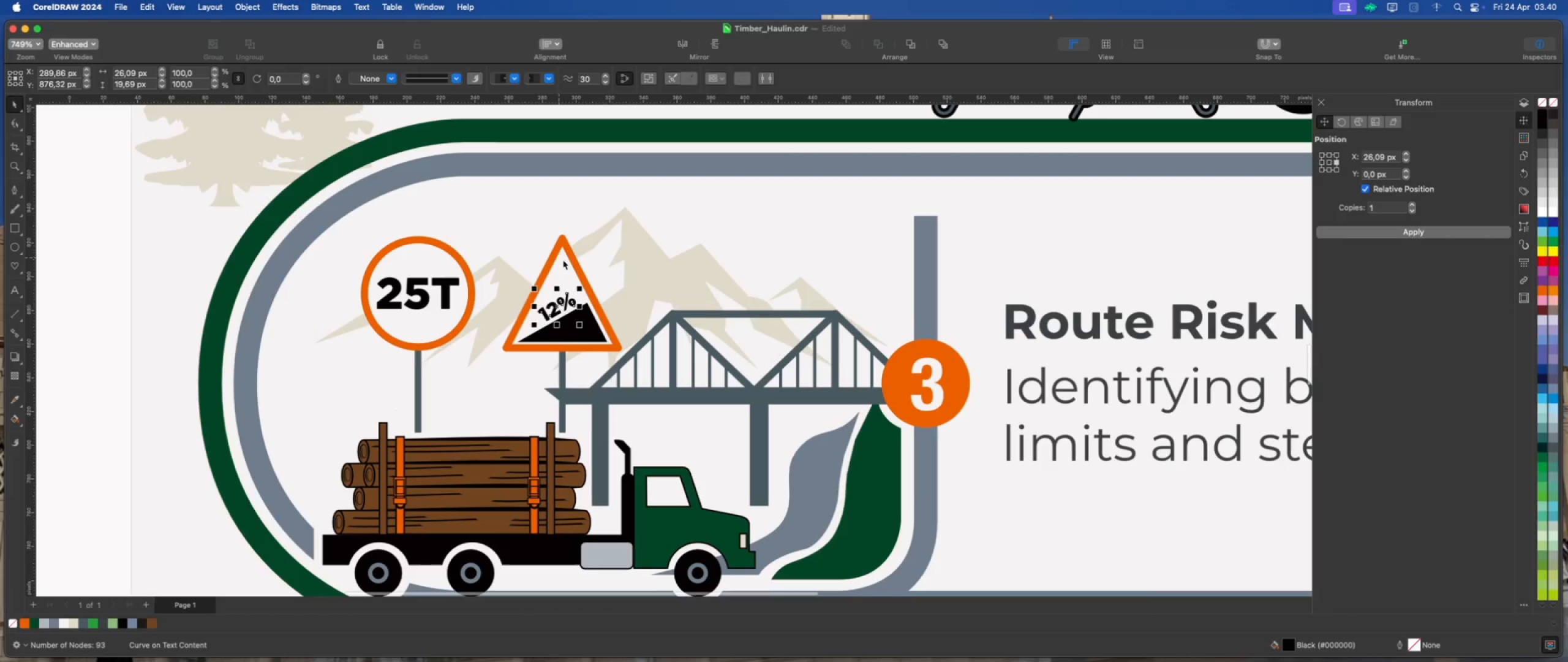 
left_click([566, 261])
 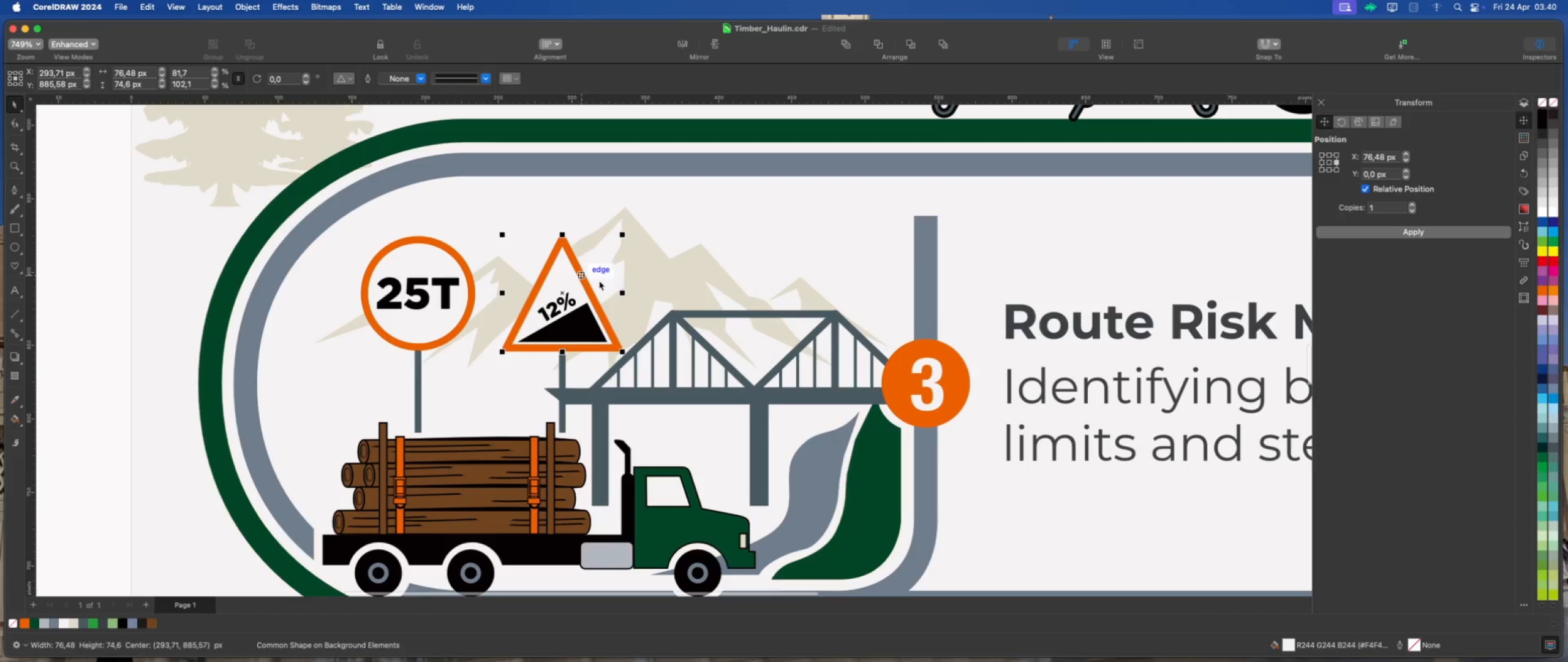 
scroll: coordinate [526, 283], scroll_direction: down, amount: 3.0
 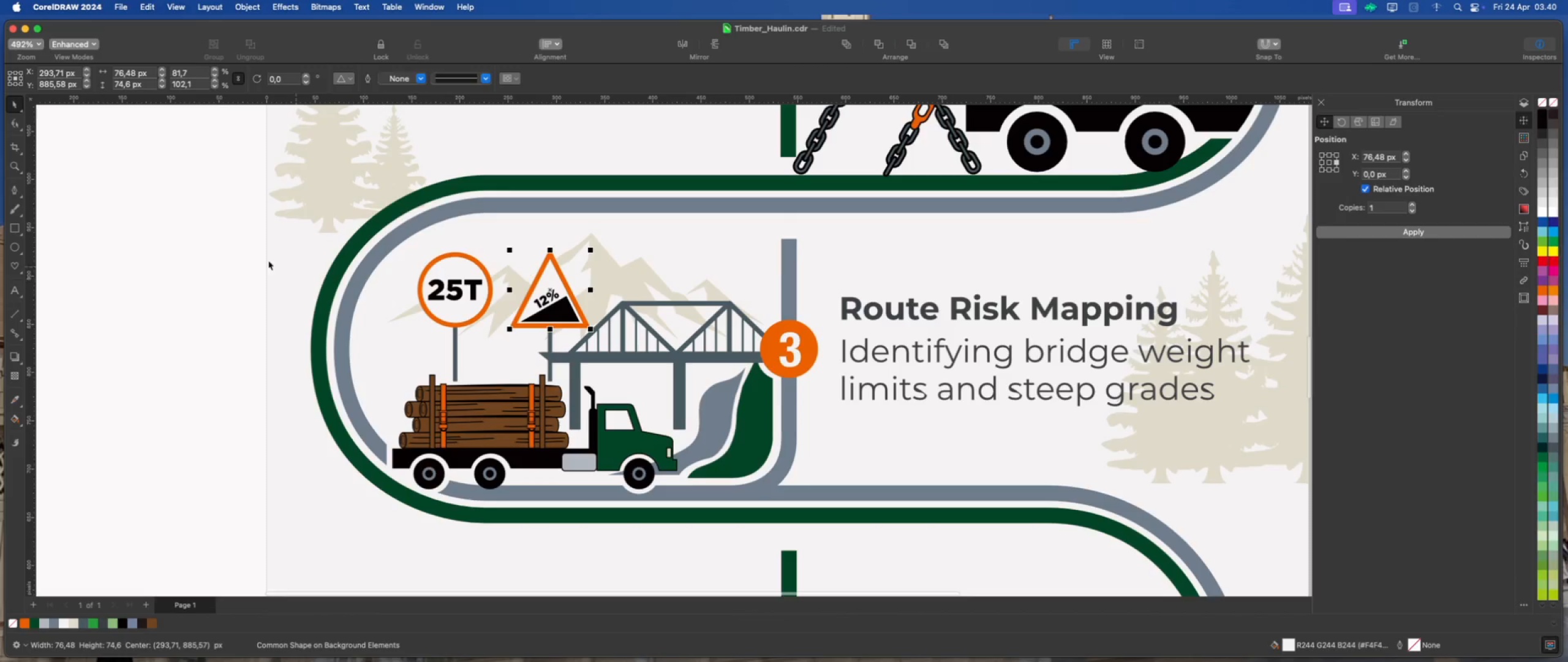 
left_click([221, 248])
 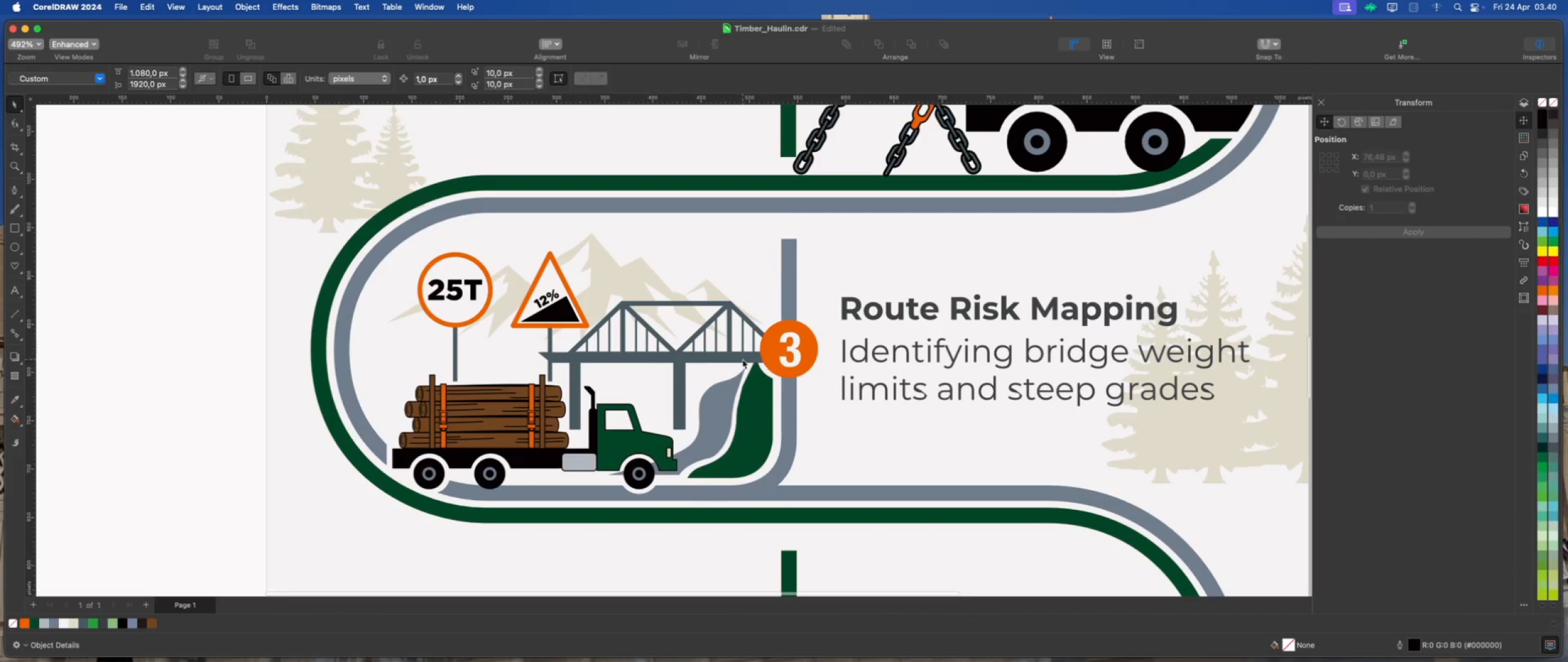 
scroll: coordinate [791, 368], scroll_direction: none, amount: 0.0
 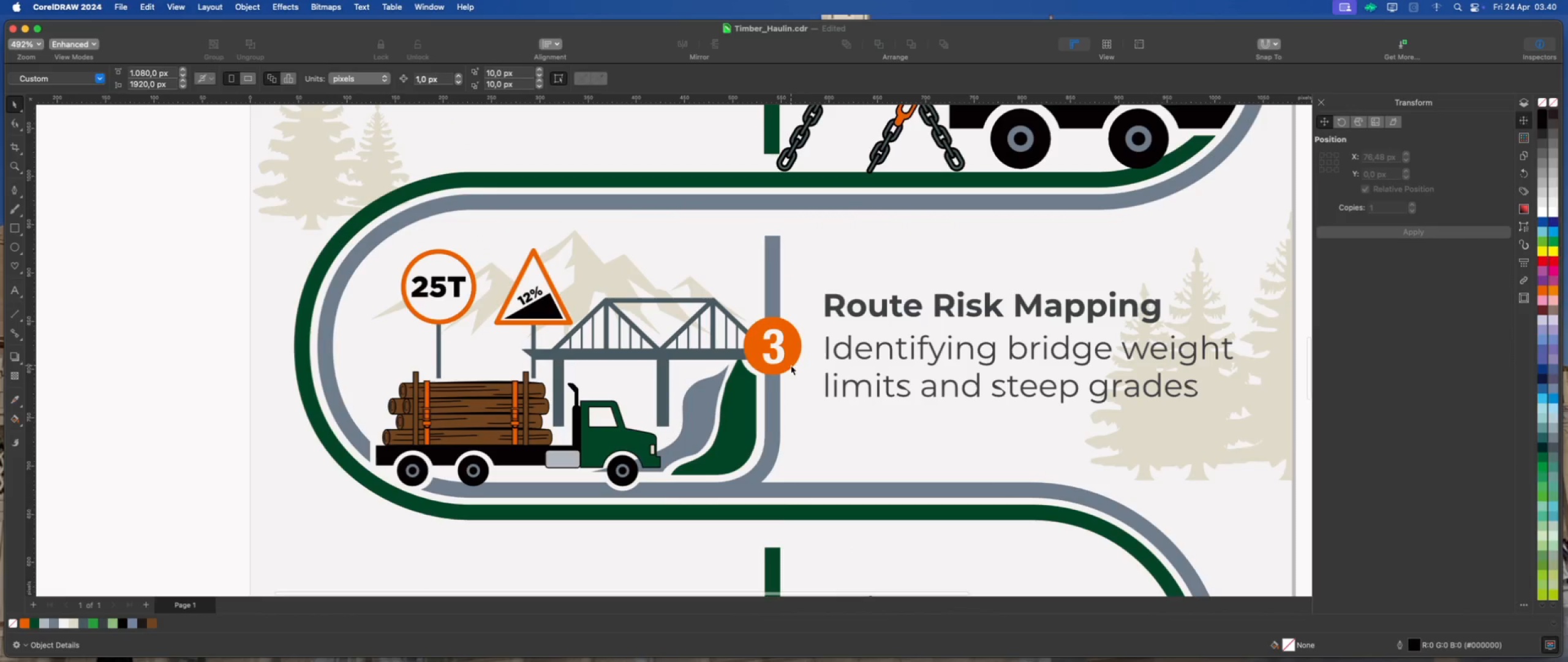 
left_click([792, 361])
 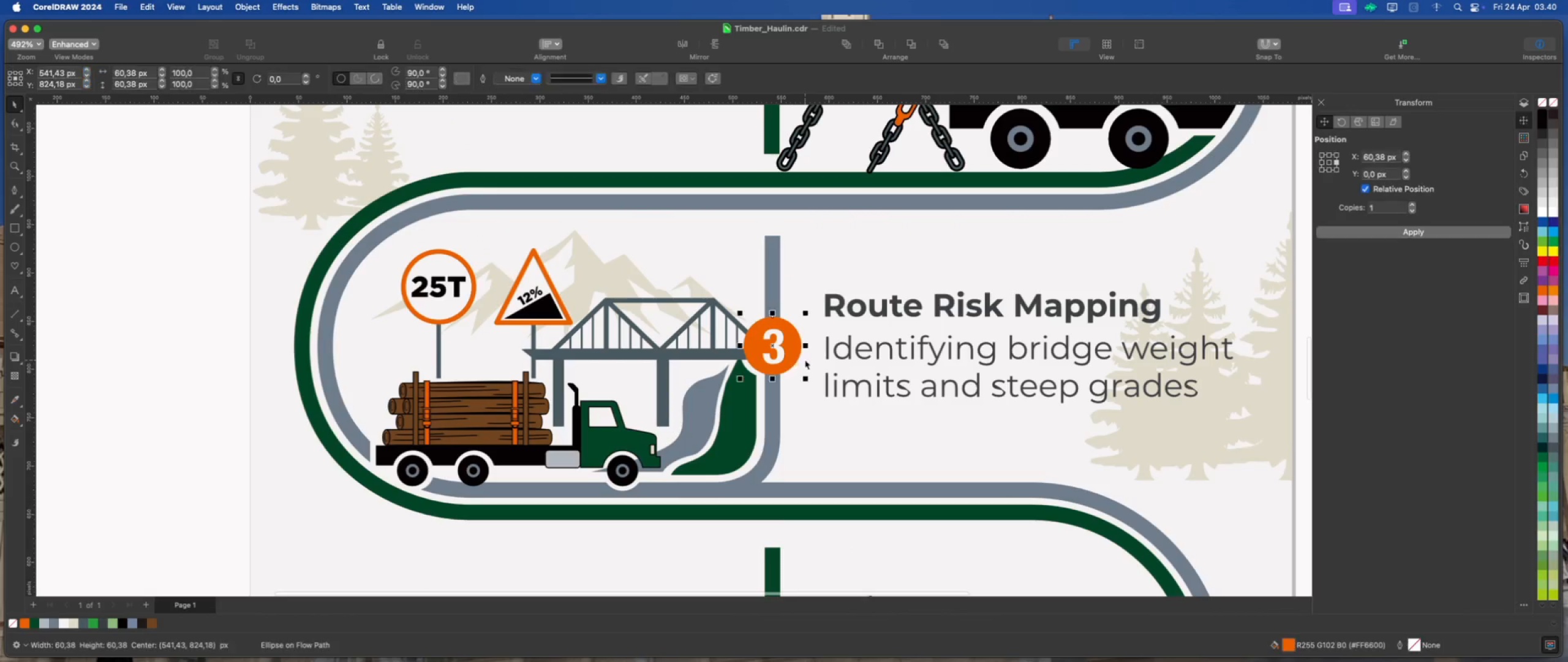 
scroll: coordinate [807, 360], scroll_direction: up, amount: 4.0
 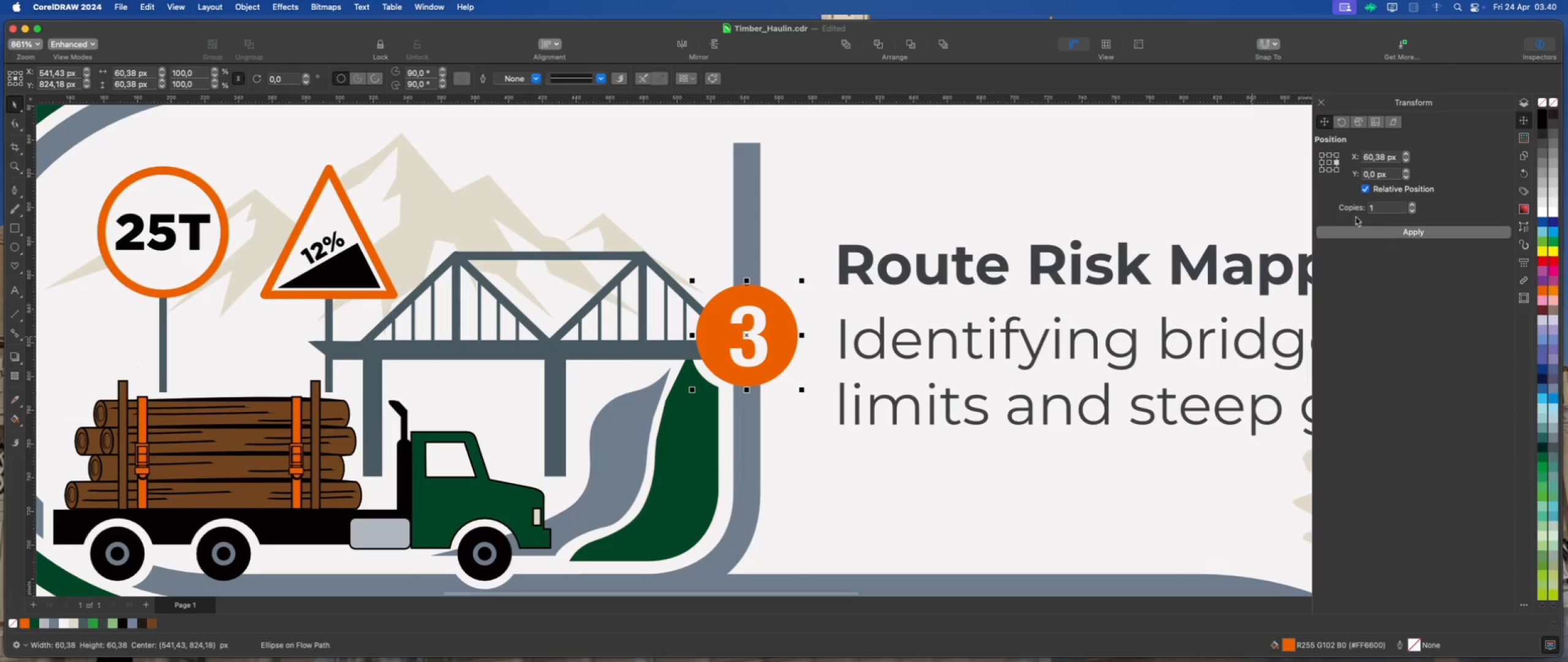 
left_click([1330, 164])
 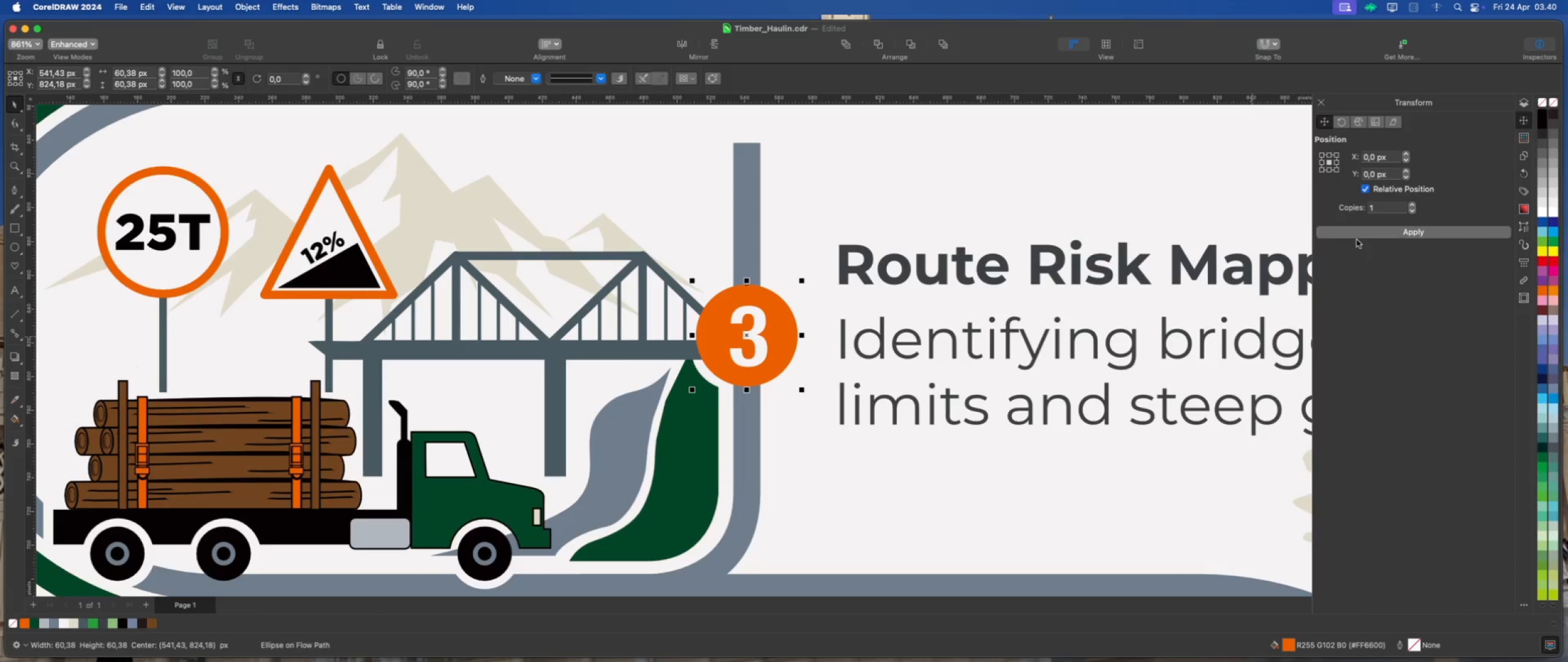 
left_click([1360, 238])
 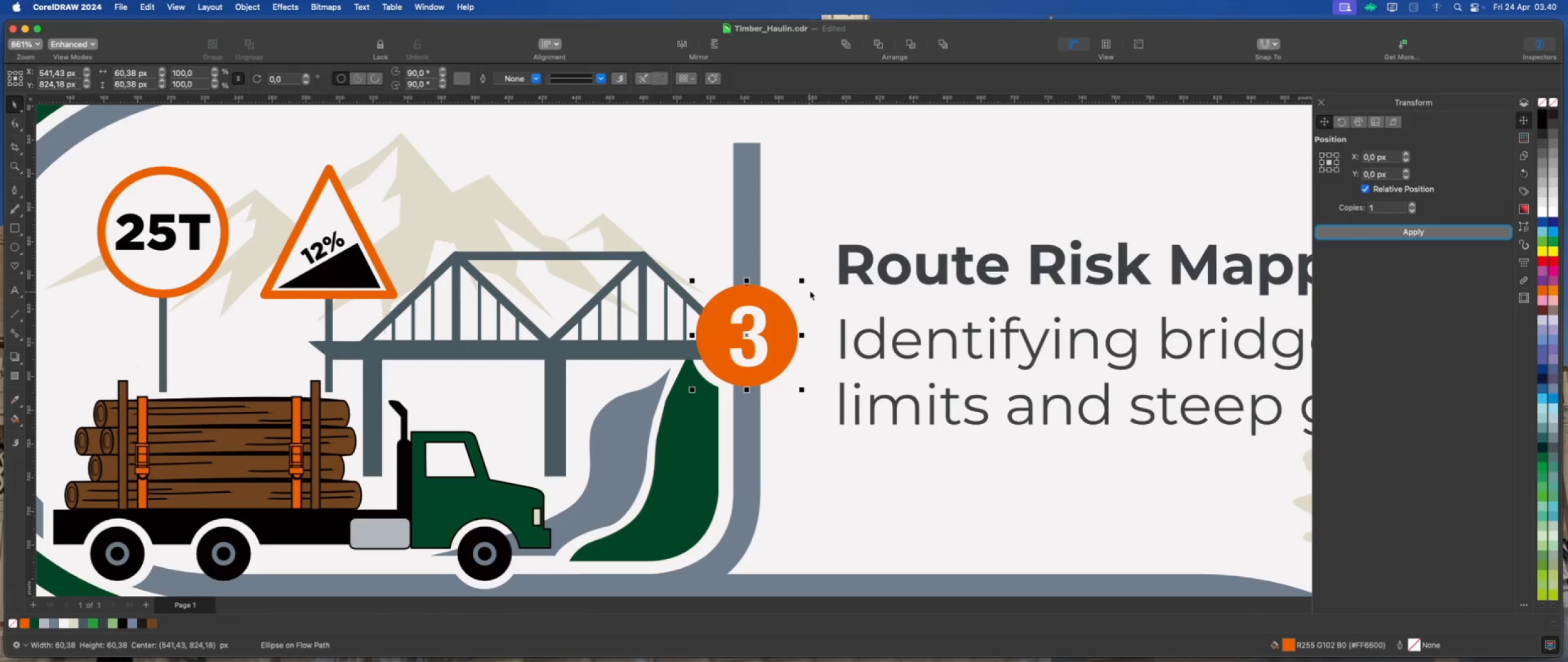 
left_click_drag(start_coordinate=[804, 280], to_coordinate=[814, 271])
 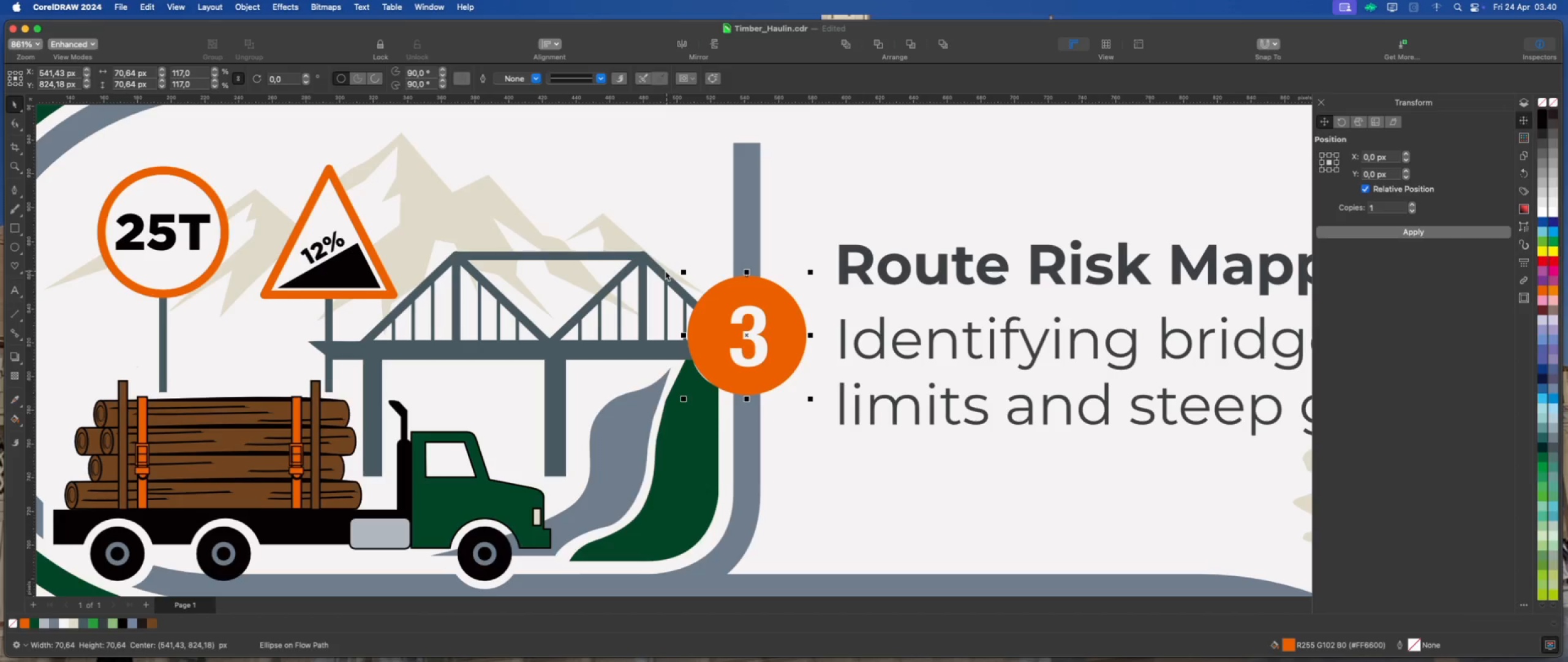 
hold_key(key=ShiftLeft, duration=1.3)
 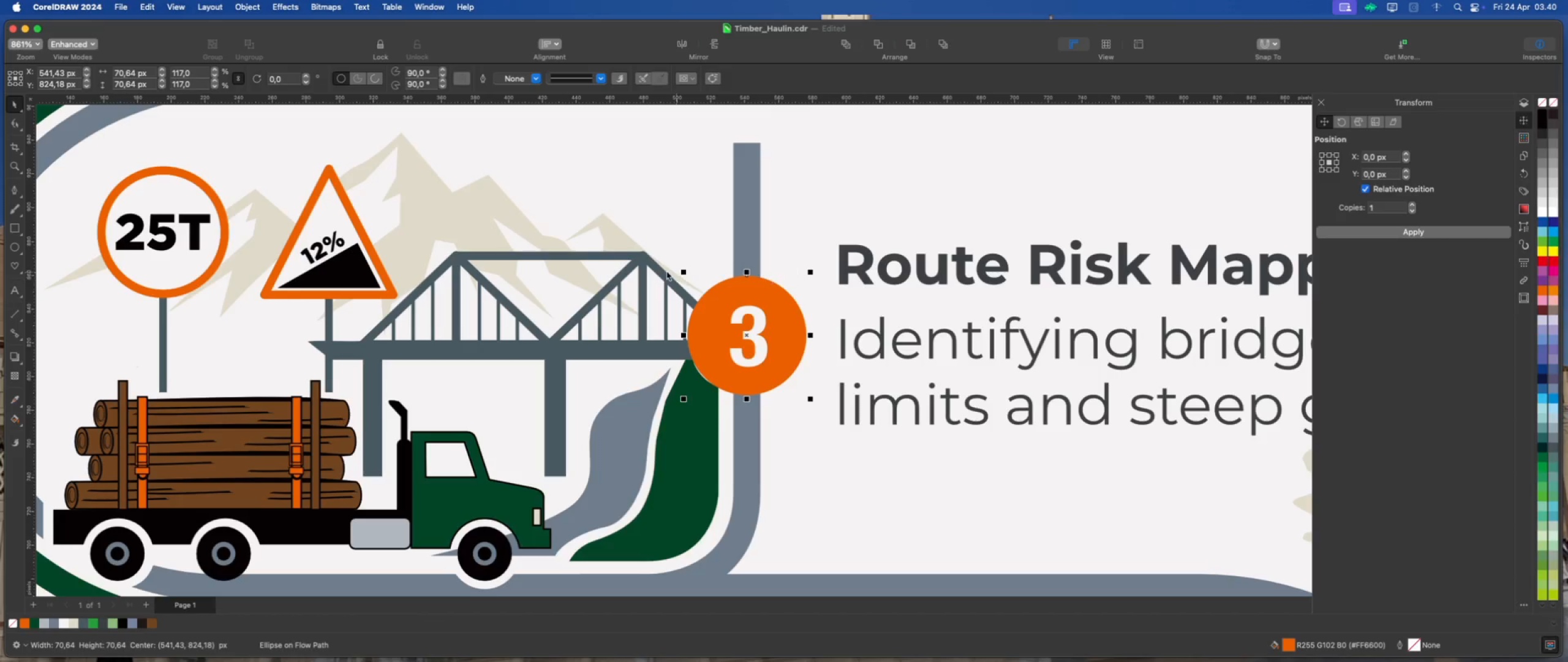 
hold_key(key=ShiftLeft, duration=0.62)
left_click([660, 270])
 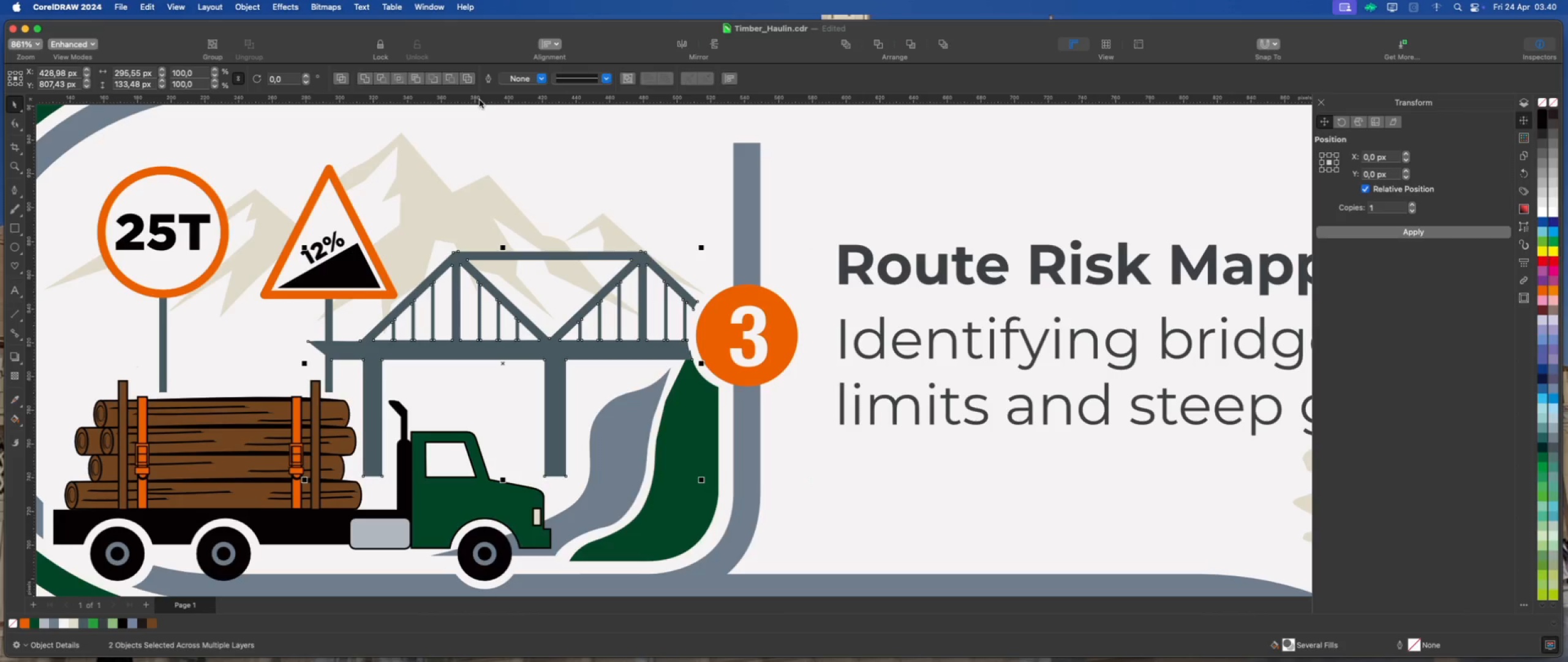 
scroll: coordinate [679, 344], scroll_direction: up, amount: 3.0
 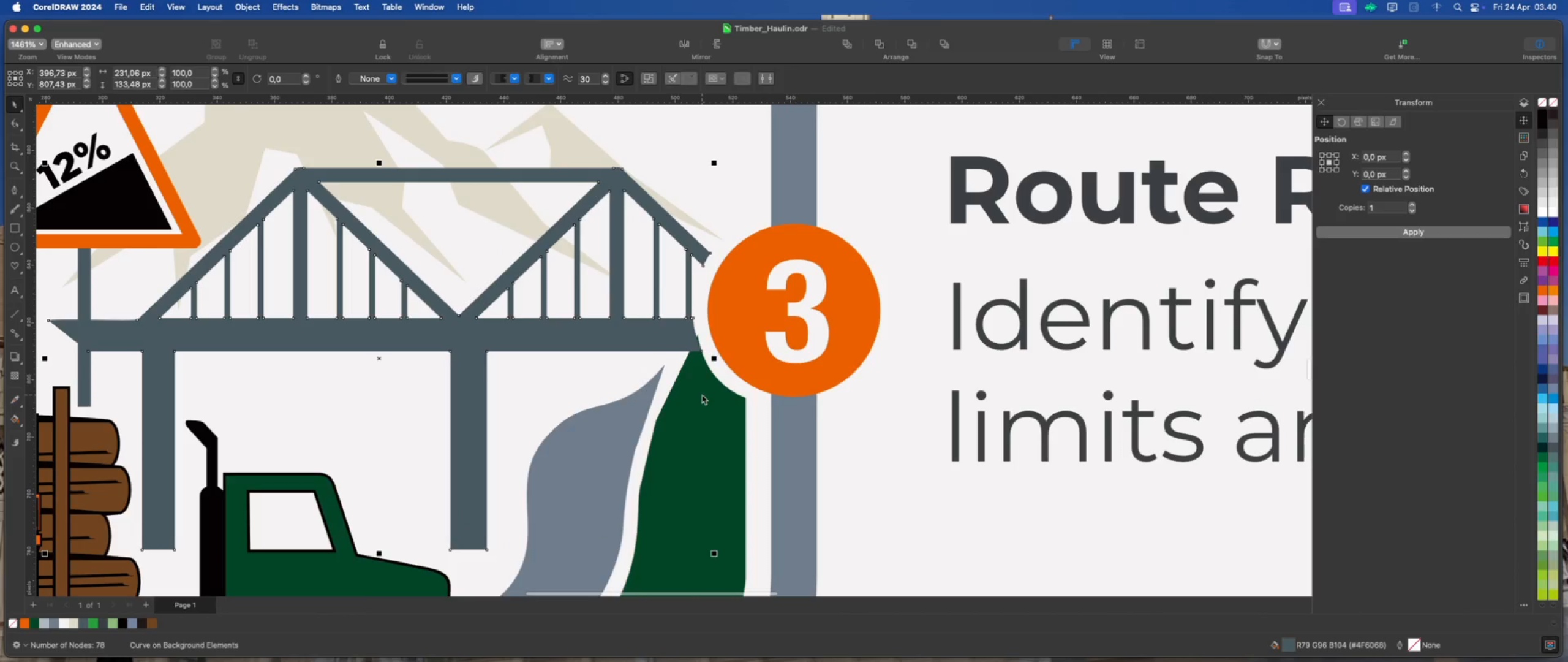 
left_click([702, 395])
 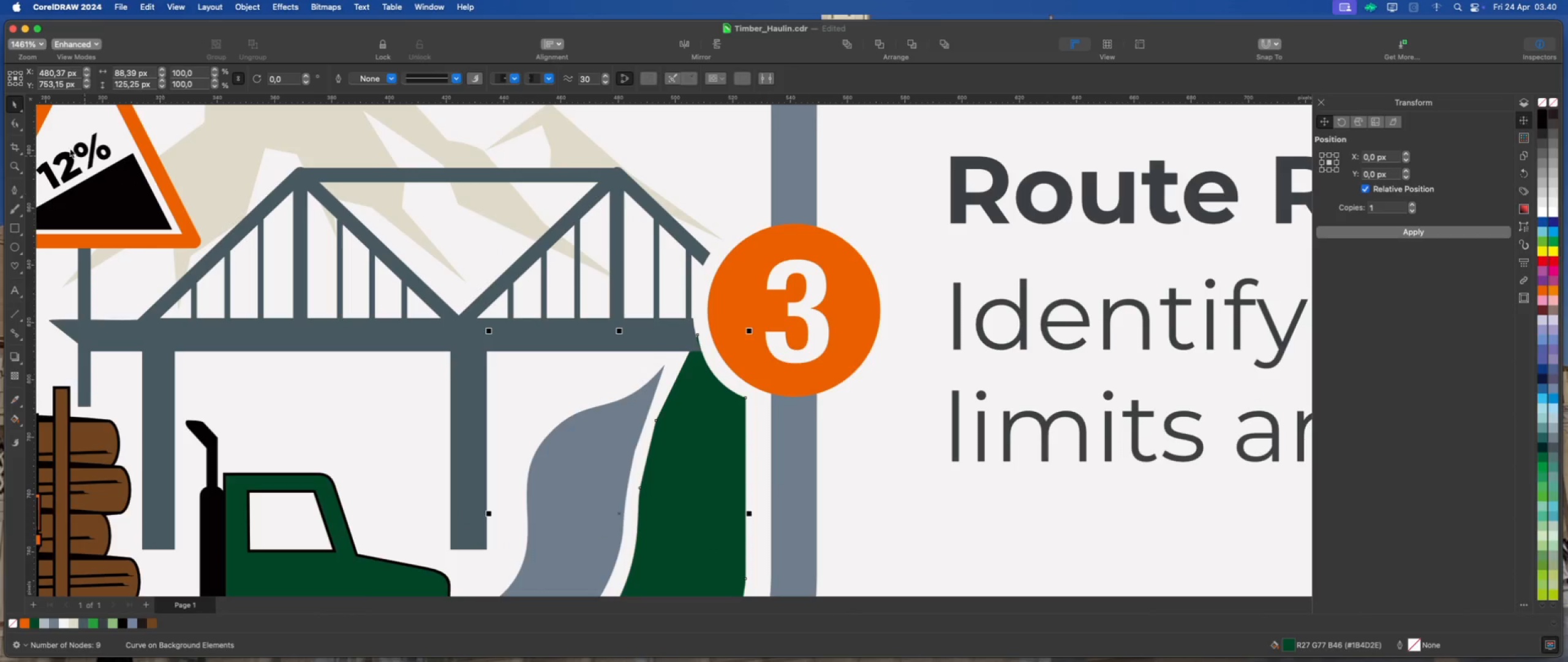 
left_click([9, 121])
 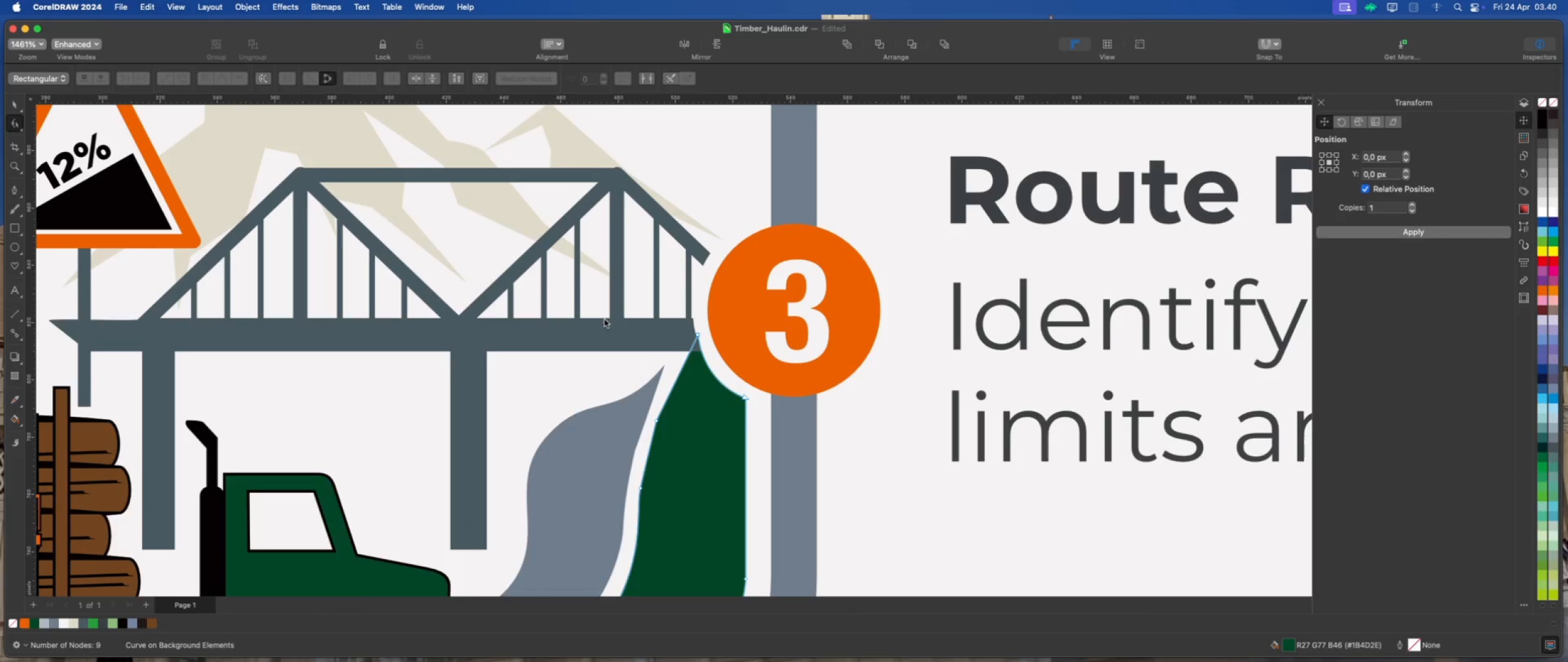 
scroll: coordinate [693, 344], scroll_direction: up, amount: 4.0
 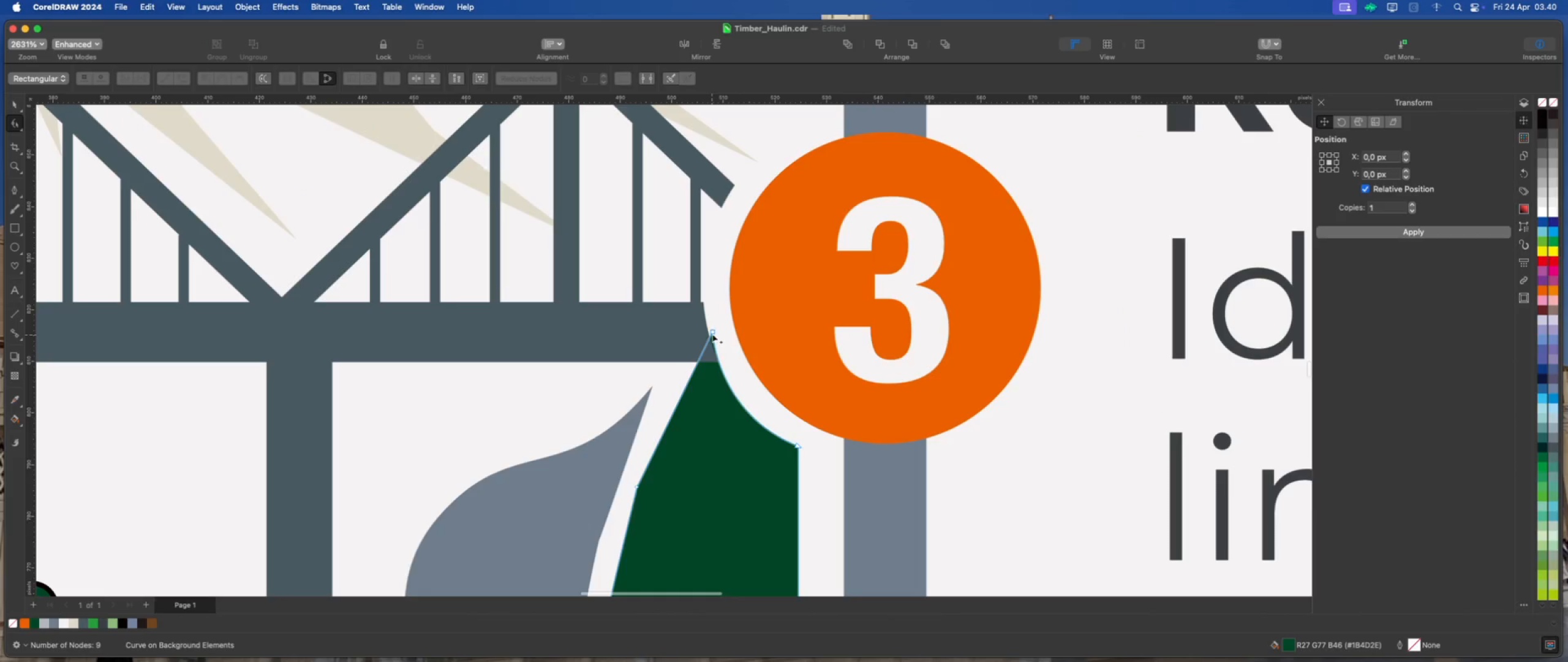 
left_click_drag(start_coordinate=[714, 331], to_coordinate=[707, 330])
 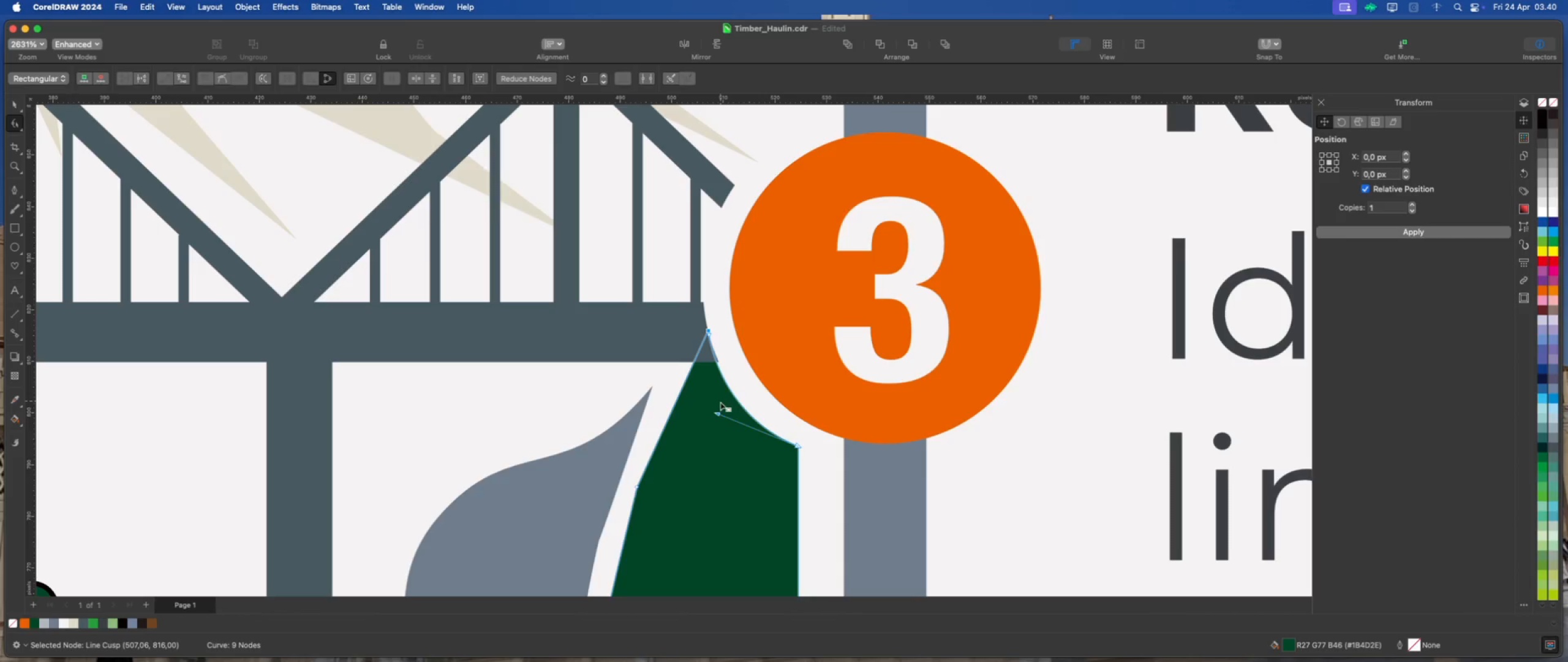 
left_click_drag(start_coordinate=[715, 412], to_coordinate=[725, 411])
 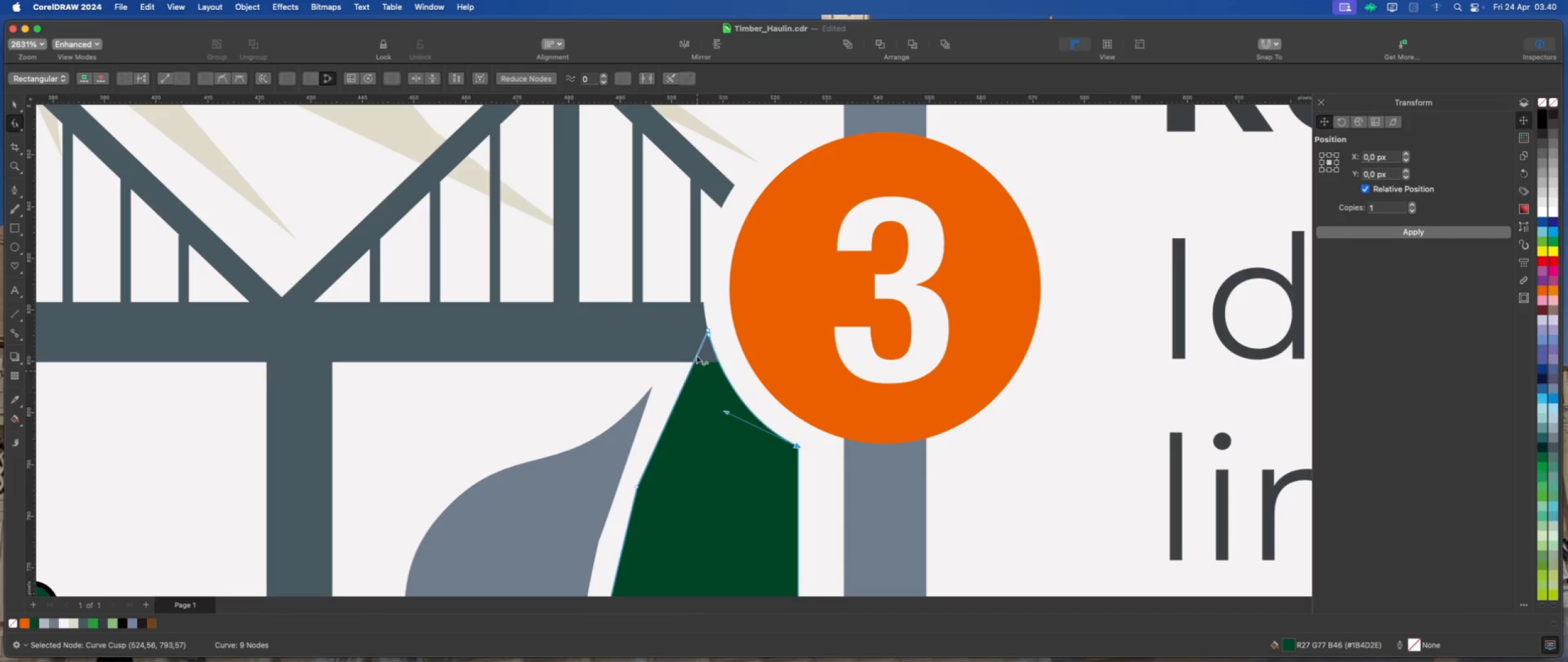 
scroll: coordinate [696, 350], scroll_direction: down, amount: 4.0
 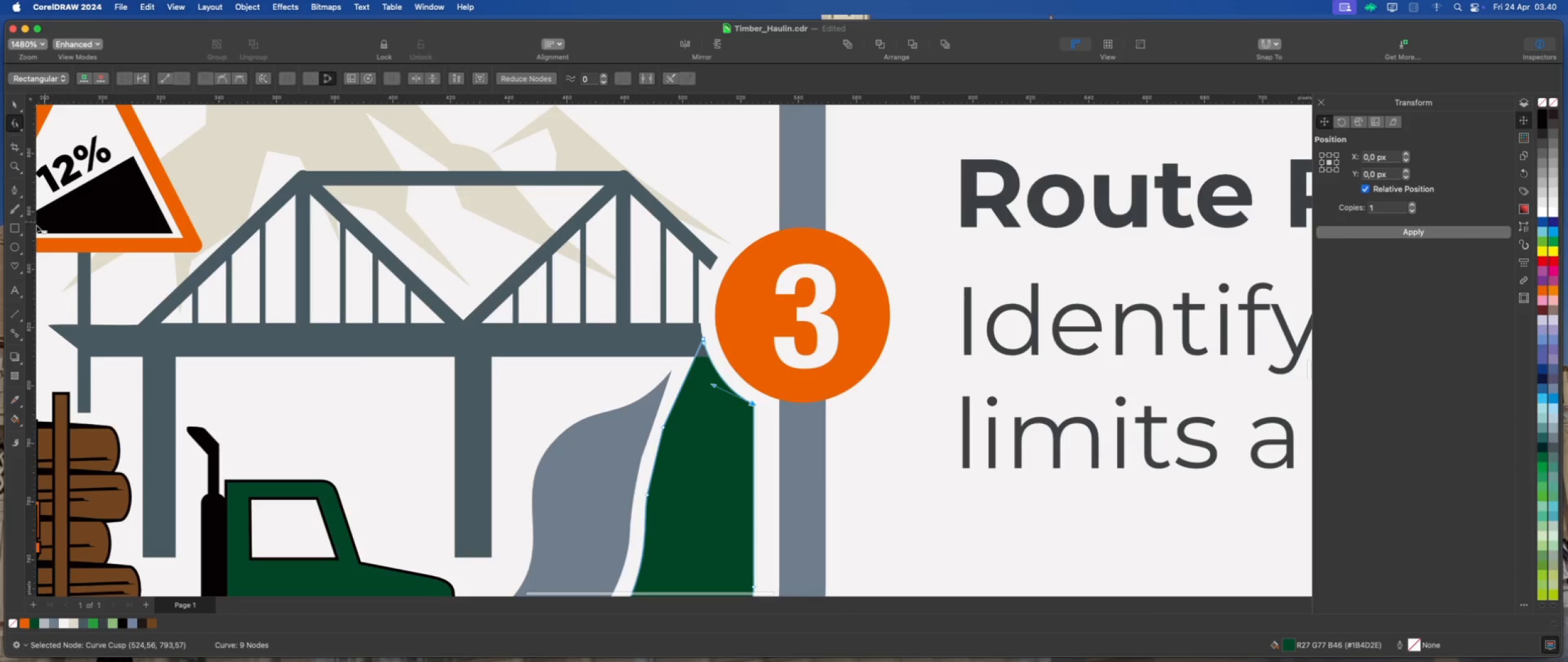 
left_click([15, 229])
 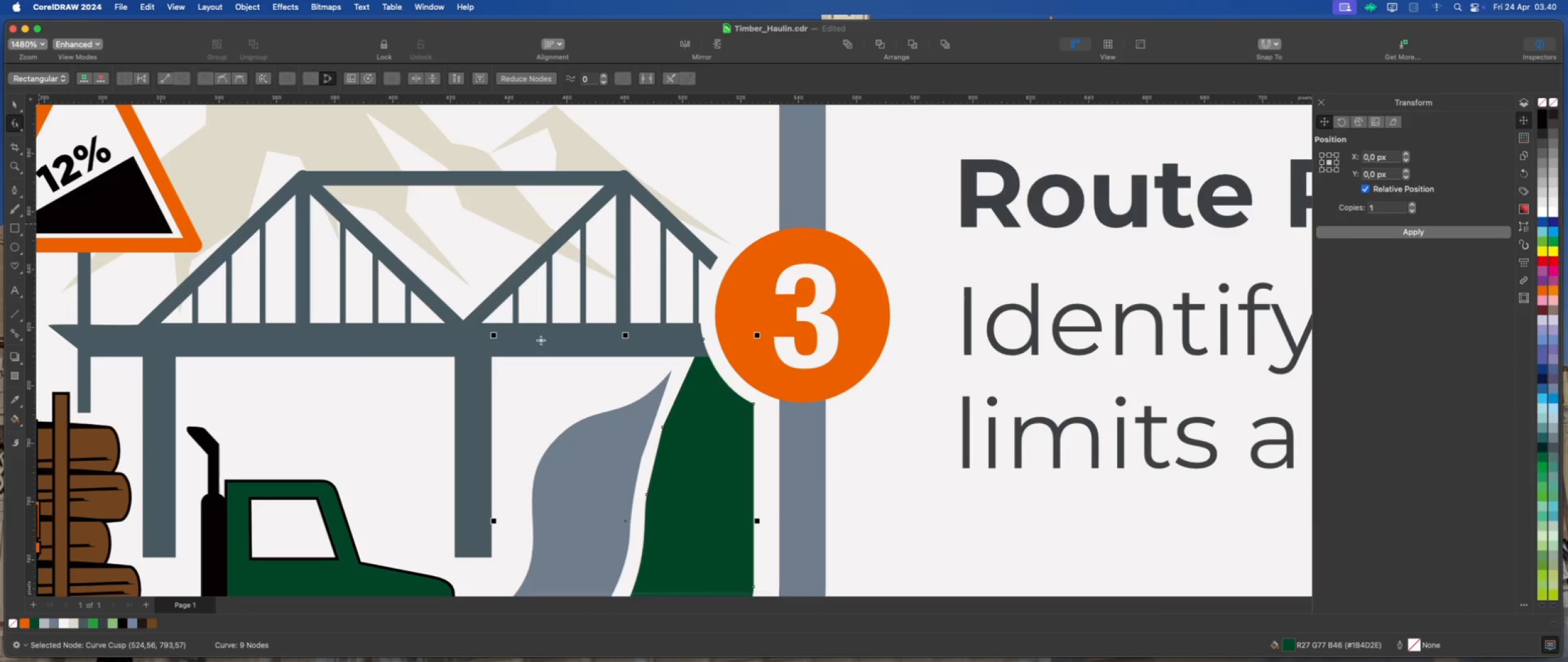 
scroll: coordinate [706, 382], scroll_direction: up, amount: 2.0
 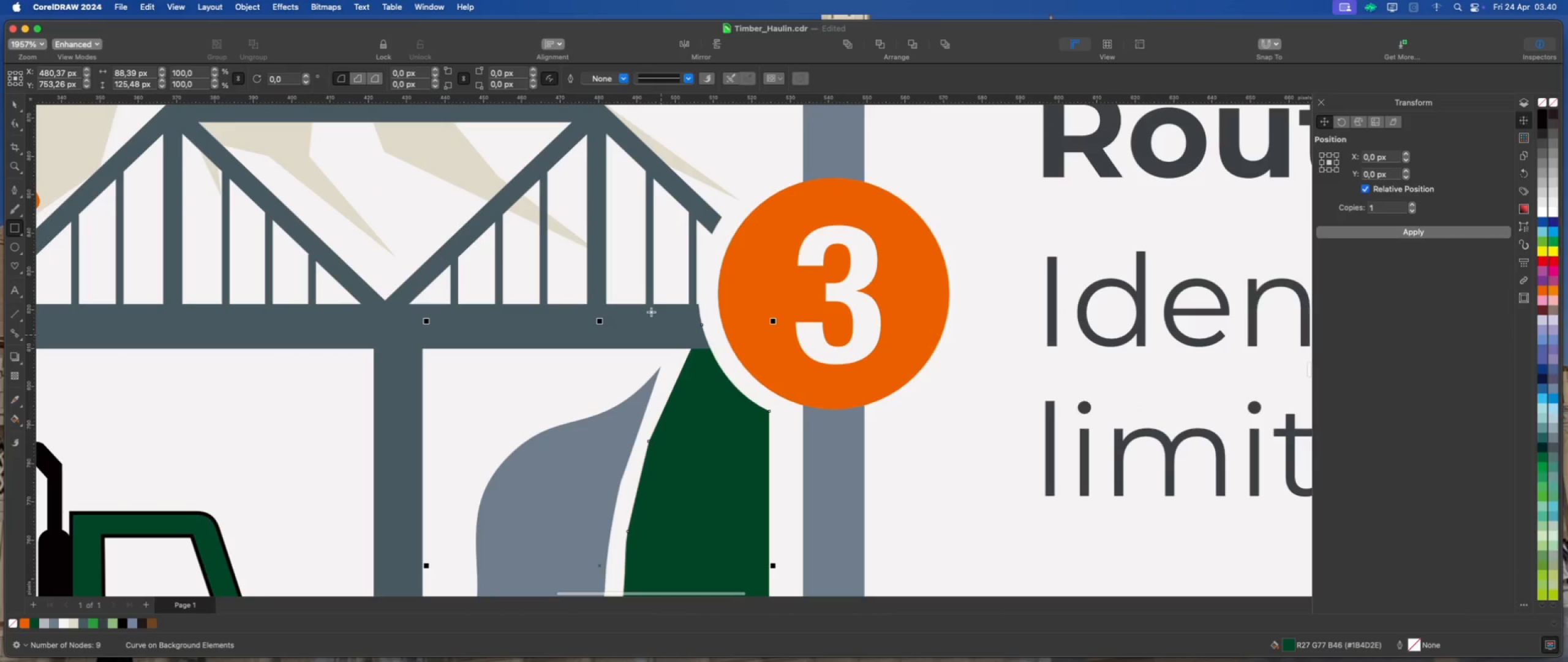 
left_click_drag(start_coordinate=[646, 301], to_coordinate=[750, 363])
 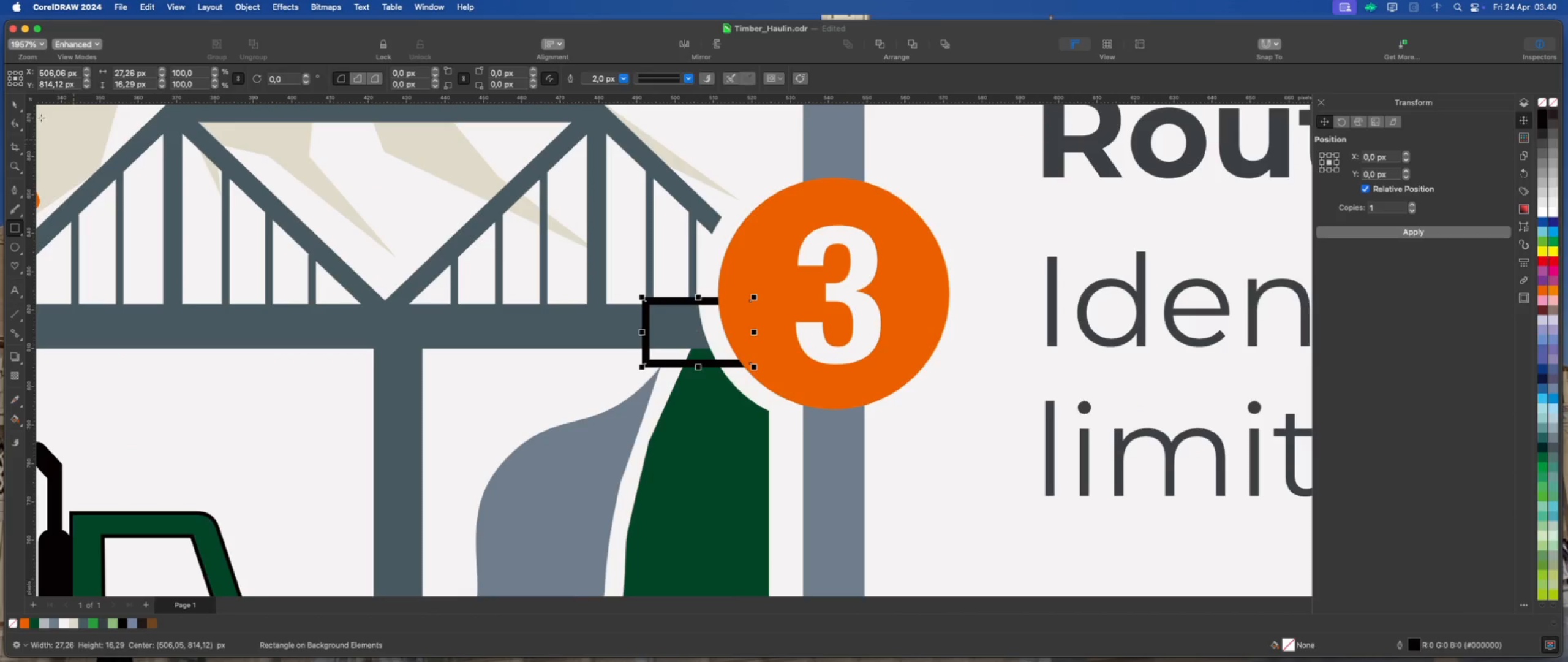 
left_click([14, 103])
 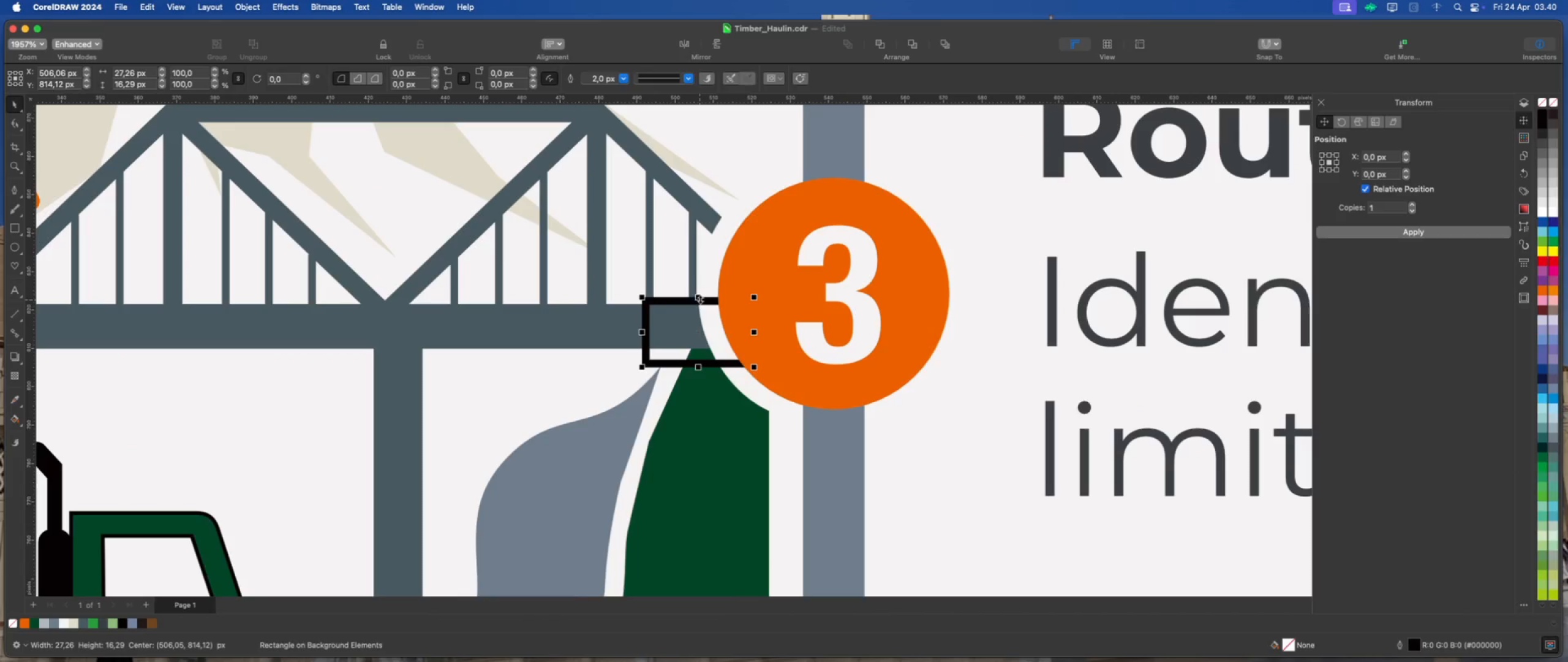 
left_click_drag(start_coordinate=[698, 295], to_coordinate=[699, 264])
 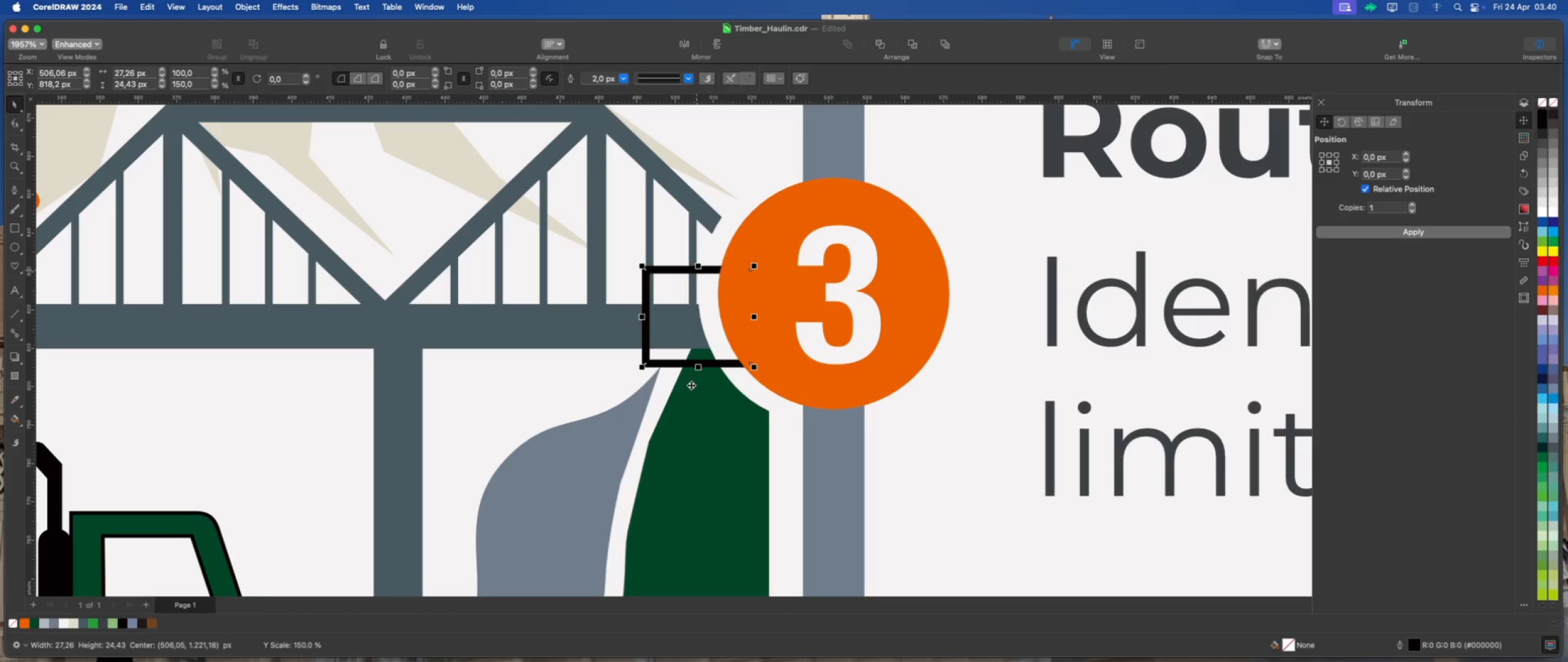 
hold_key(key=ShiftLeft, duration=0.65)
left_click([707, 428])
 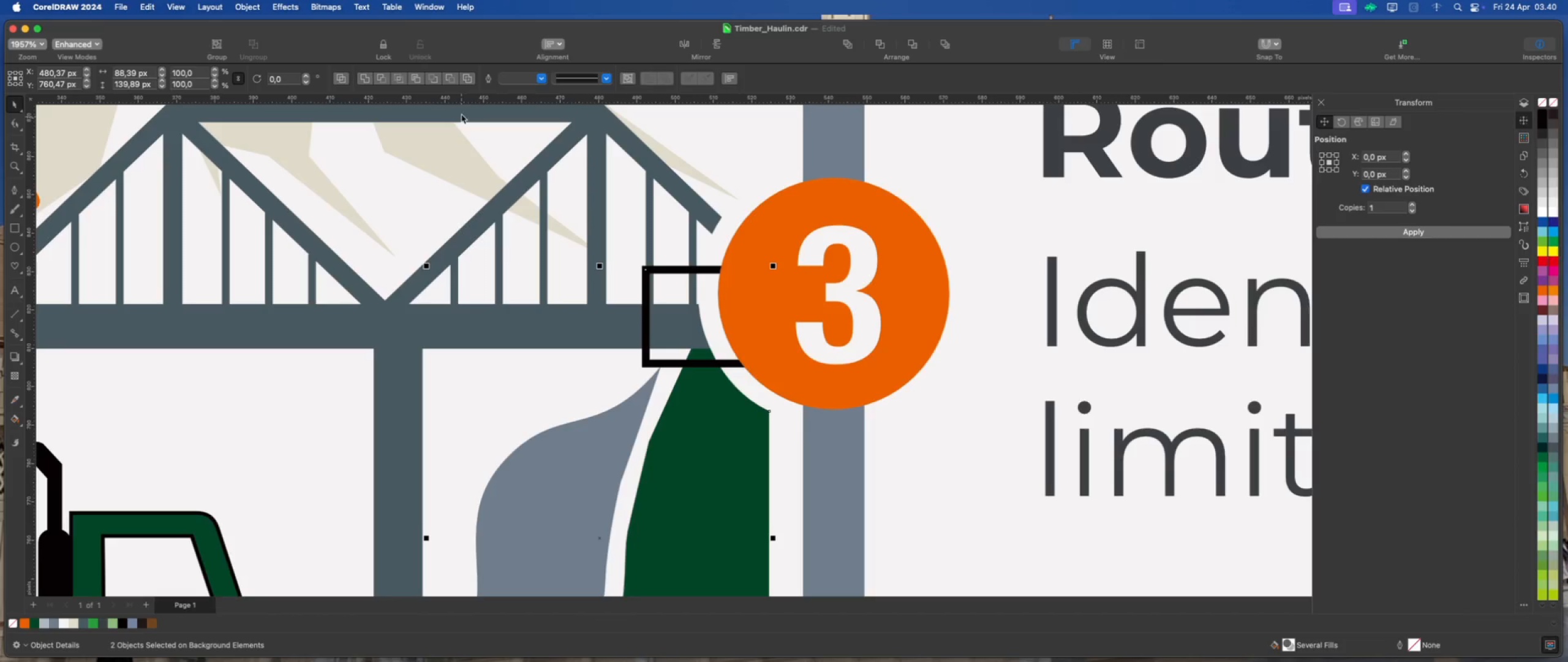 
left_click([453, 78])
 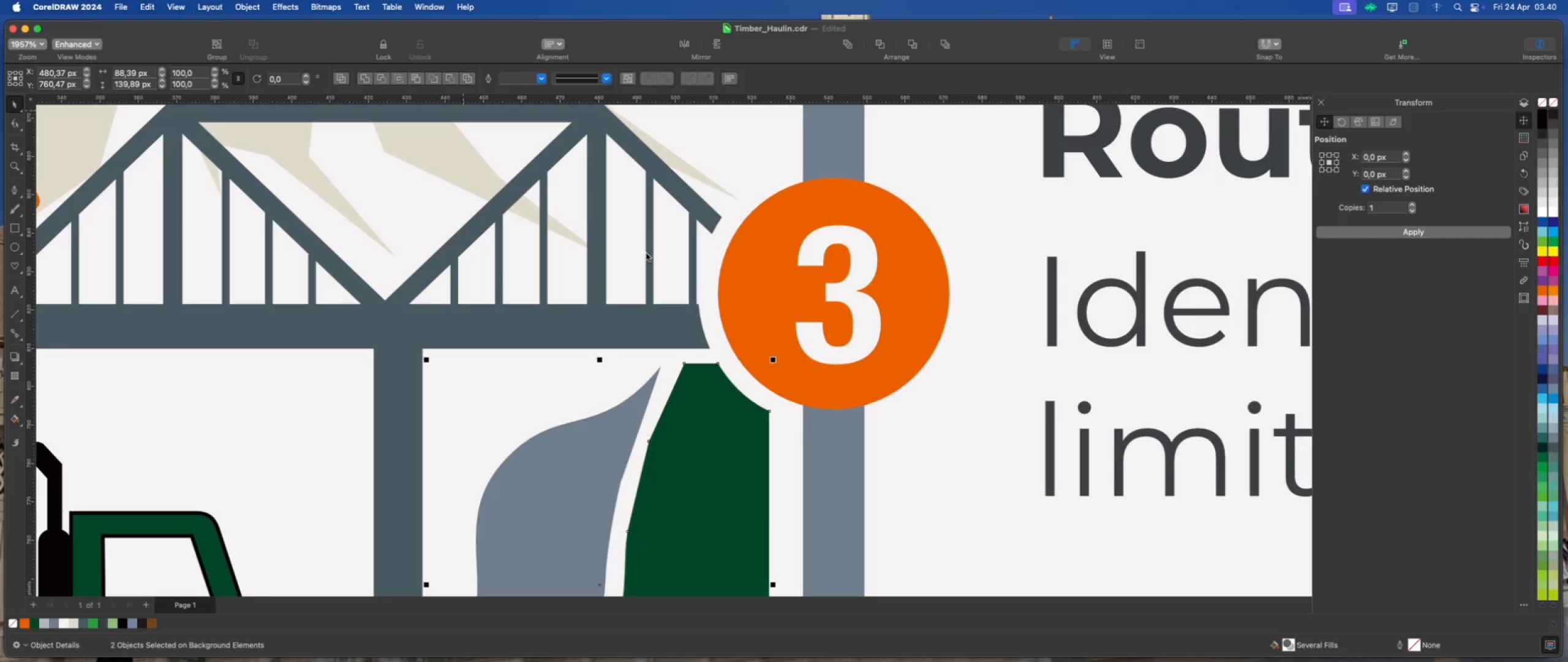 
scroll: coordinate [712, 343], scroll_direction: down, amount: 12.0
 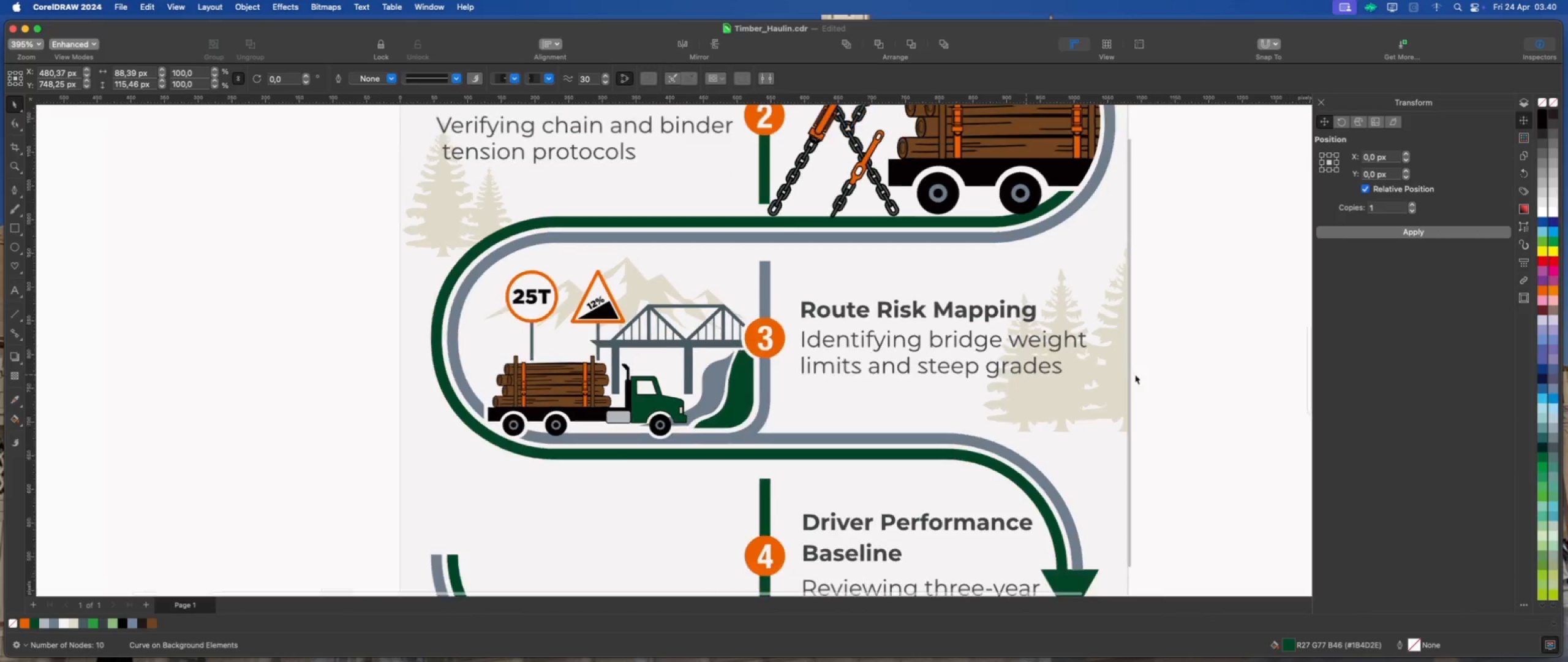 
left_click([1171, 365])
 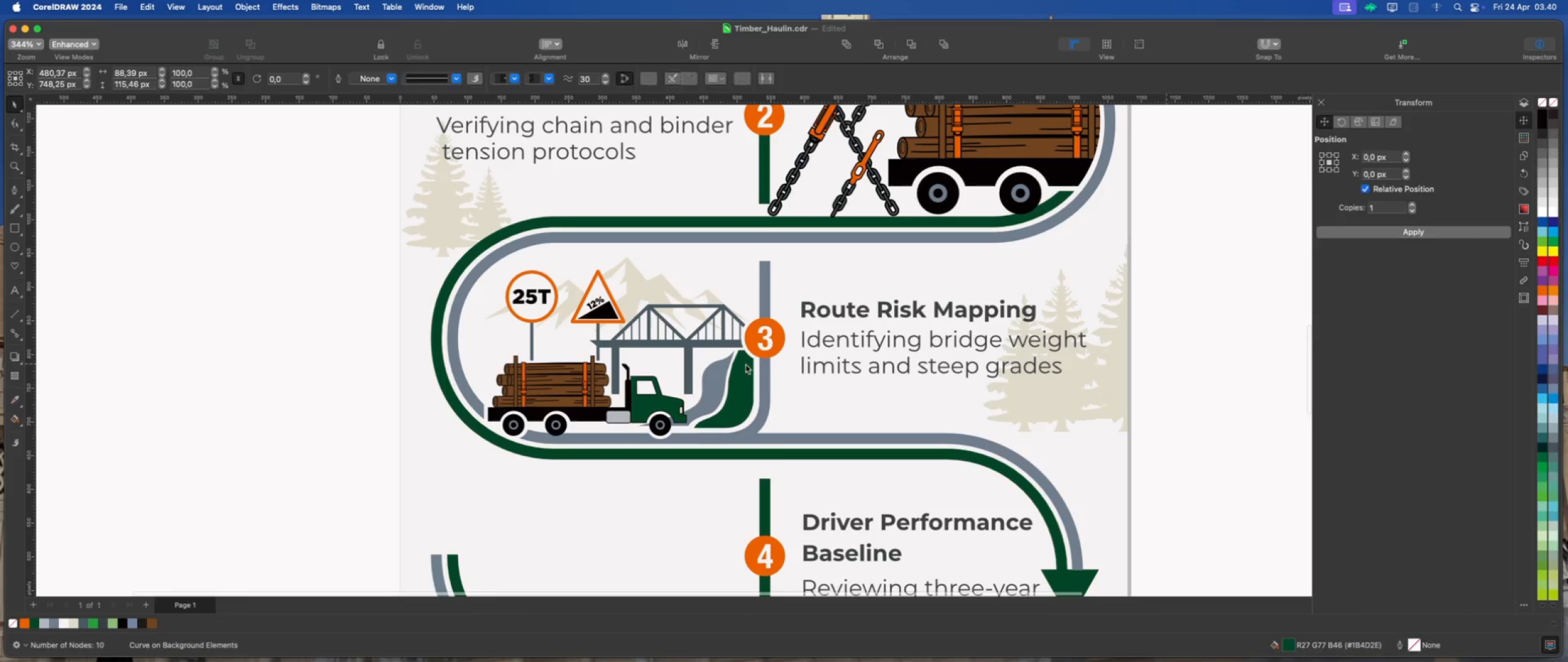 
scroll: coordinate [592, 359], scroll_direction: down, amount: 2.0
 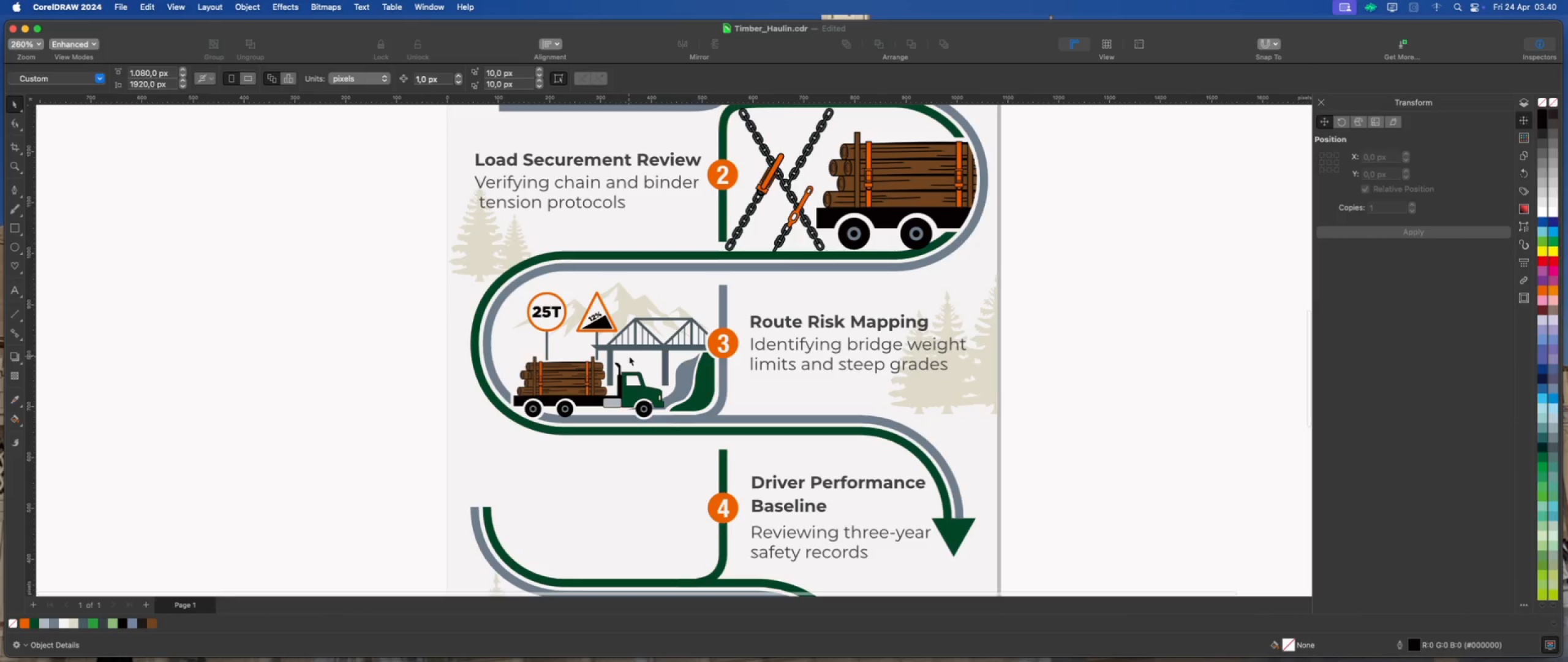 
scroll: coordinate [617, 208], scroll_direction: up, amount: 6.0
 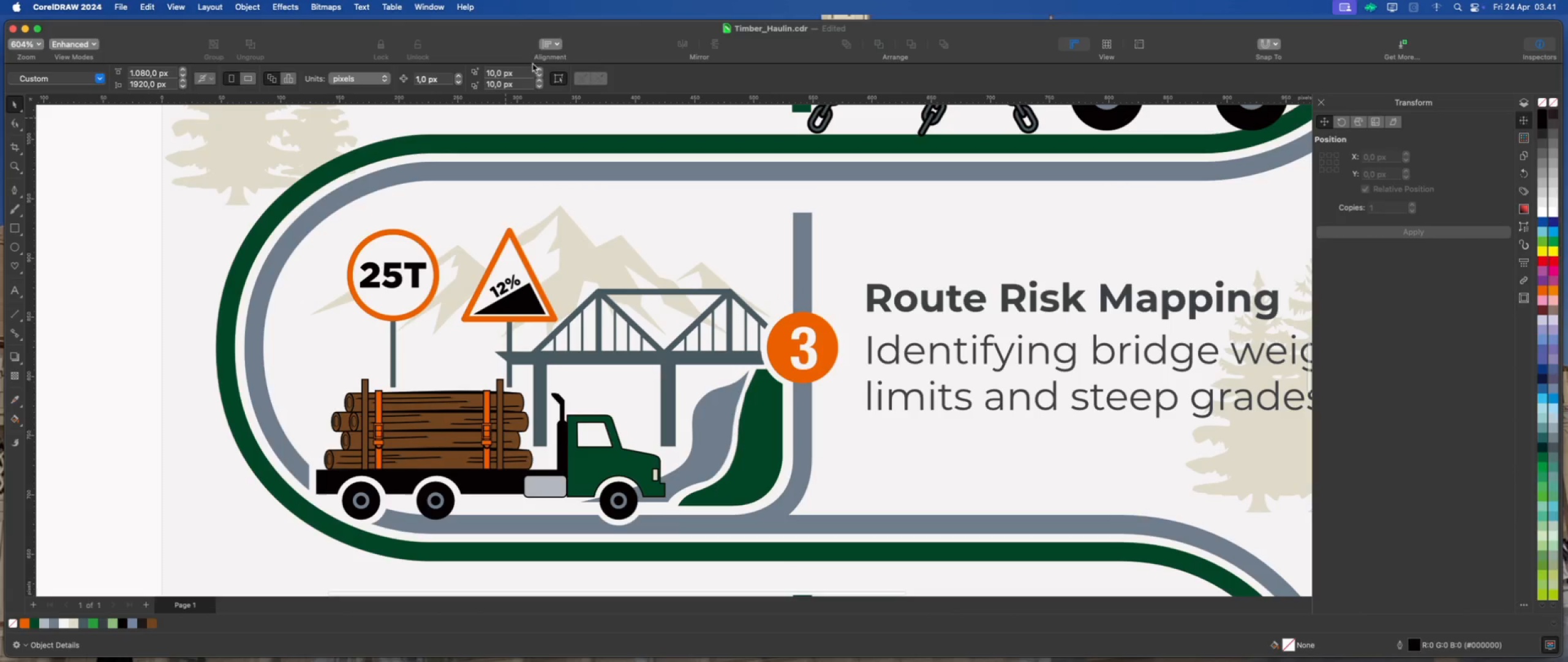 
left_click([611, 34])
 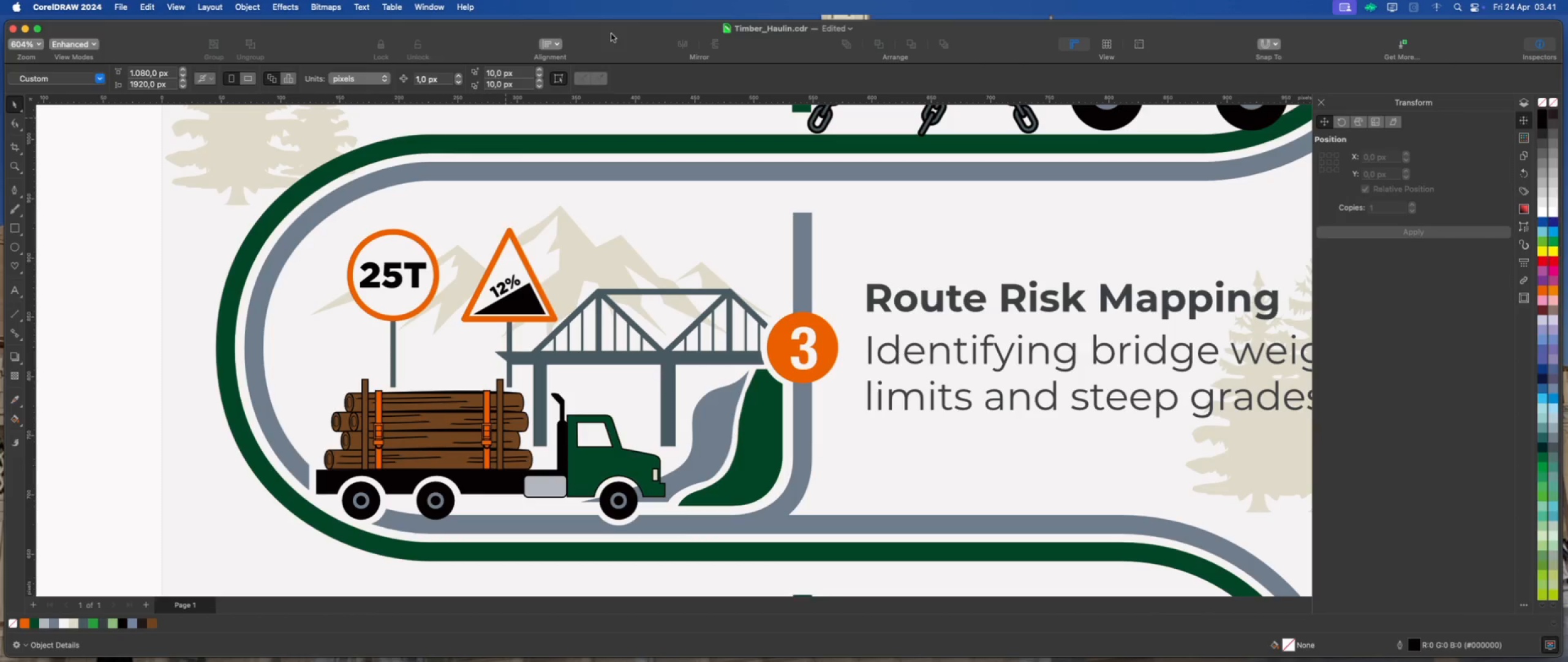 
key(Meta+Shift+4)
 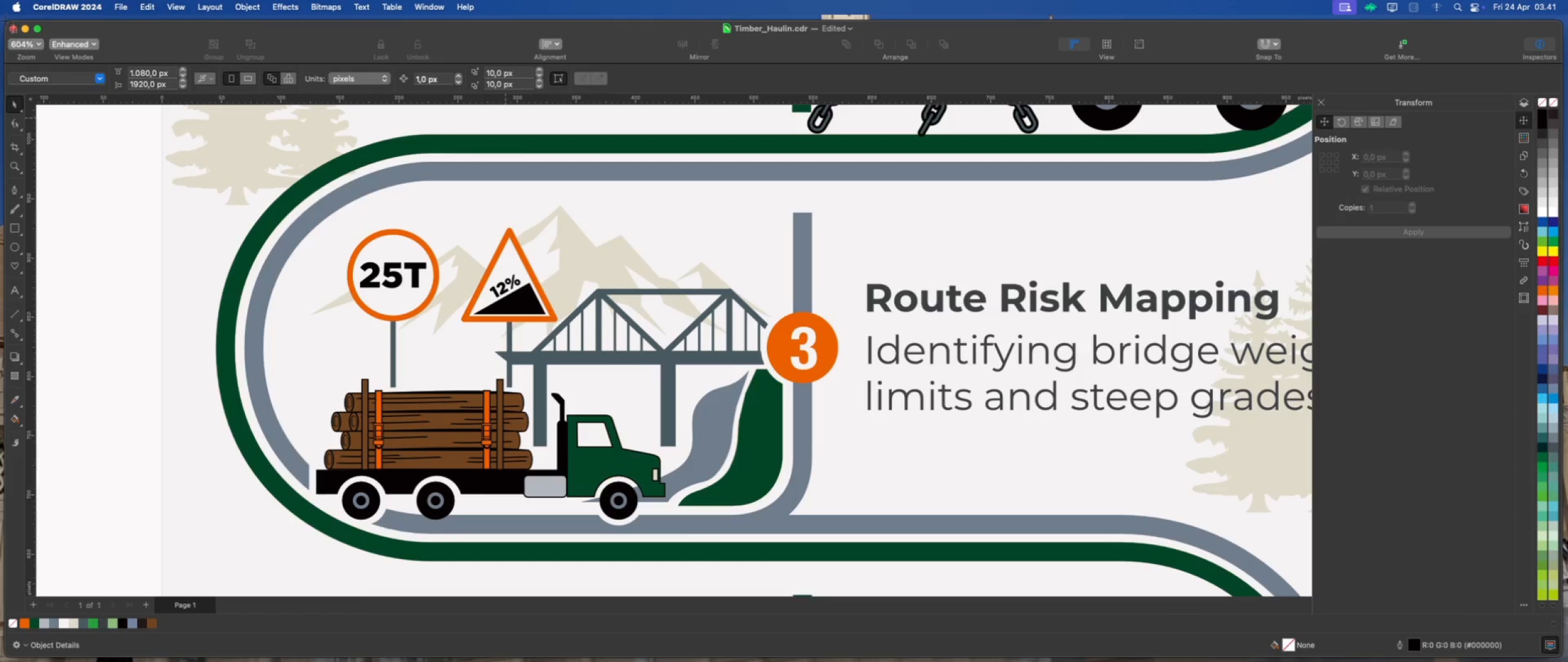 
left_click_drag(start_coordinate=[4, 22], to_coordinate=[1561, 659])
 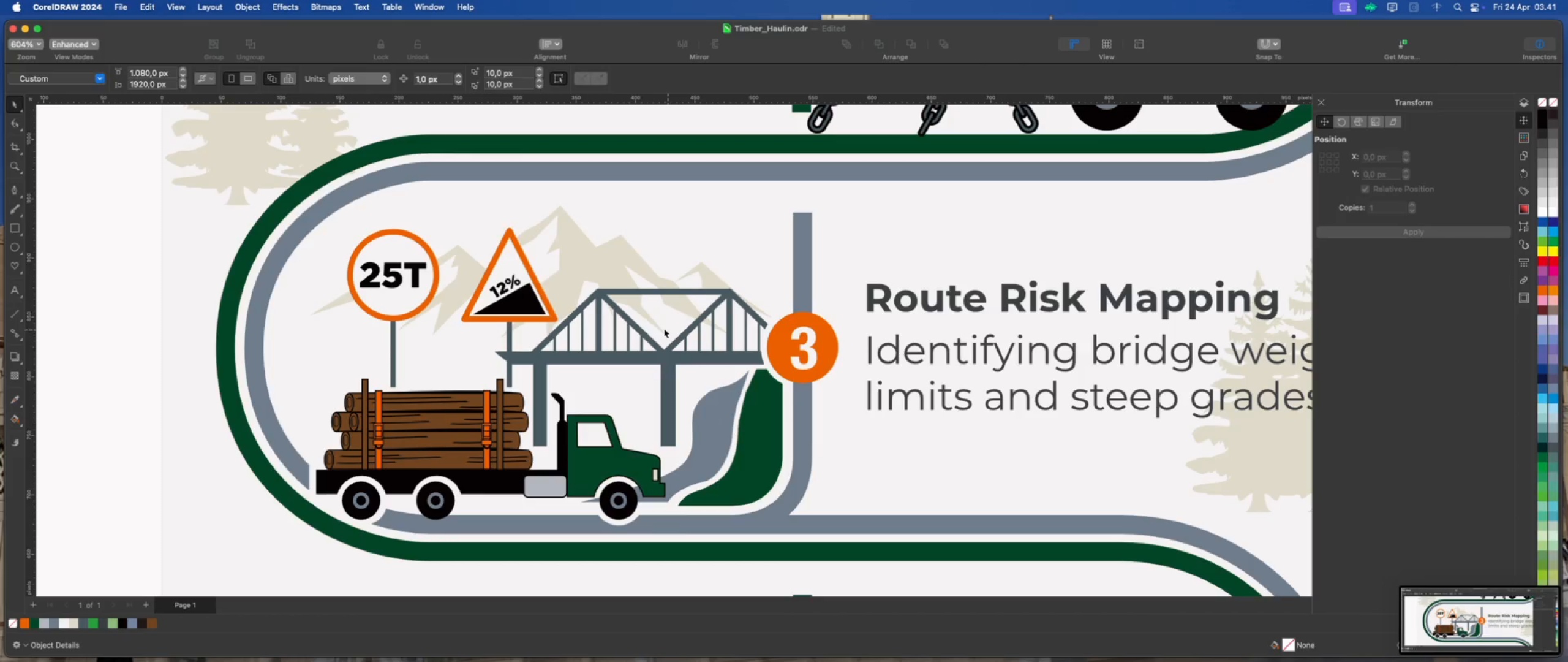 
scroll: coordinate [606, 436], scroll_direction: down, amount: 6.0
 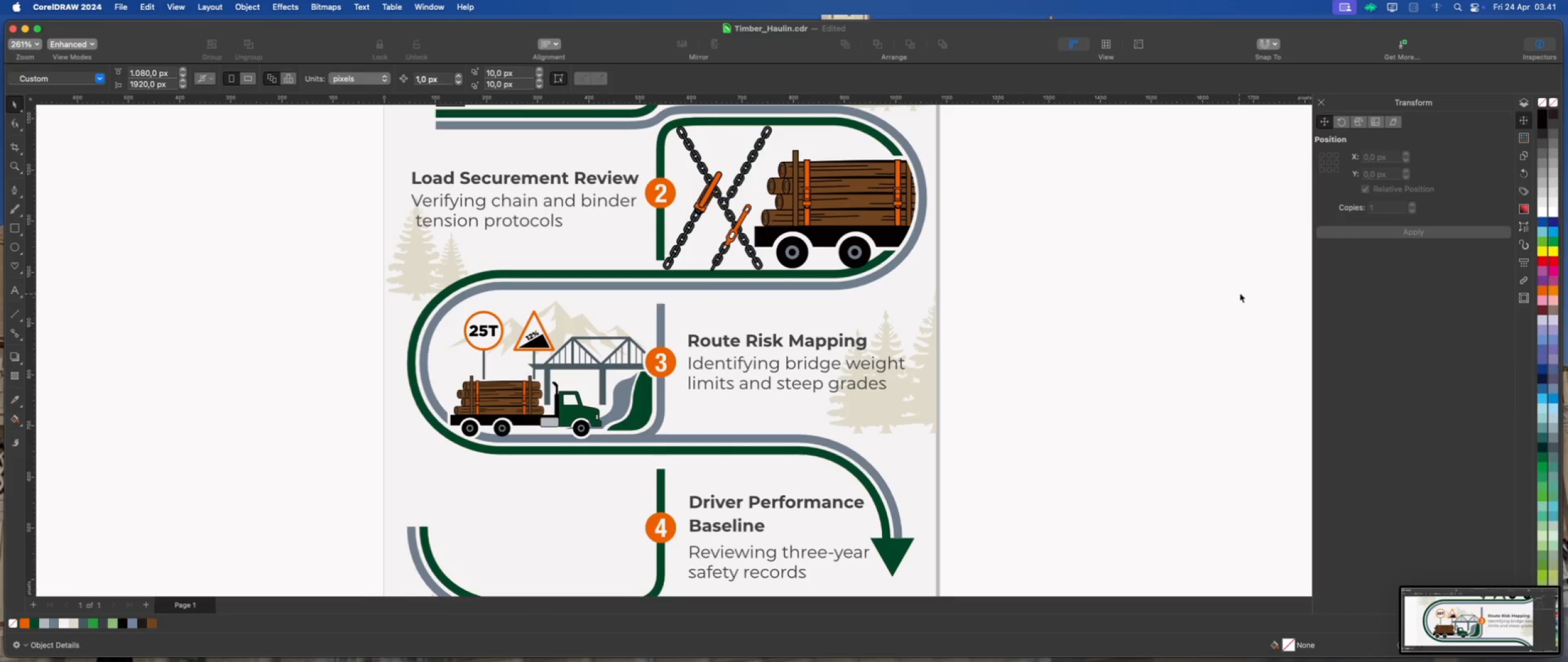 
left_click([1526, 101])
 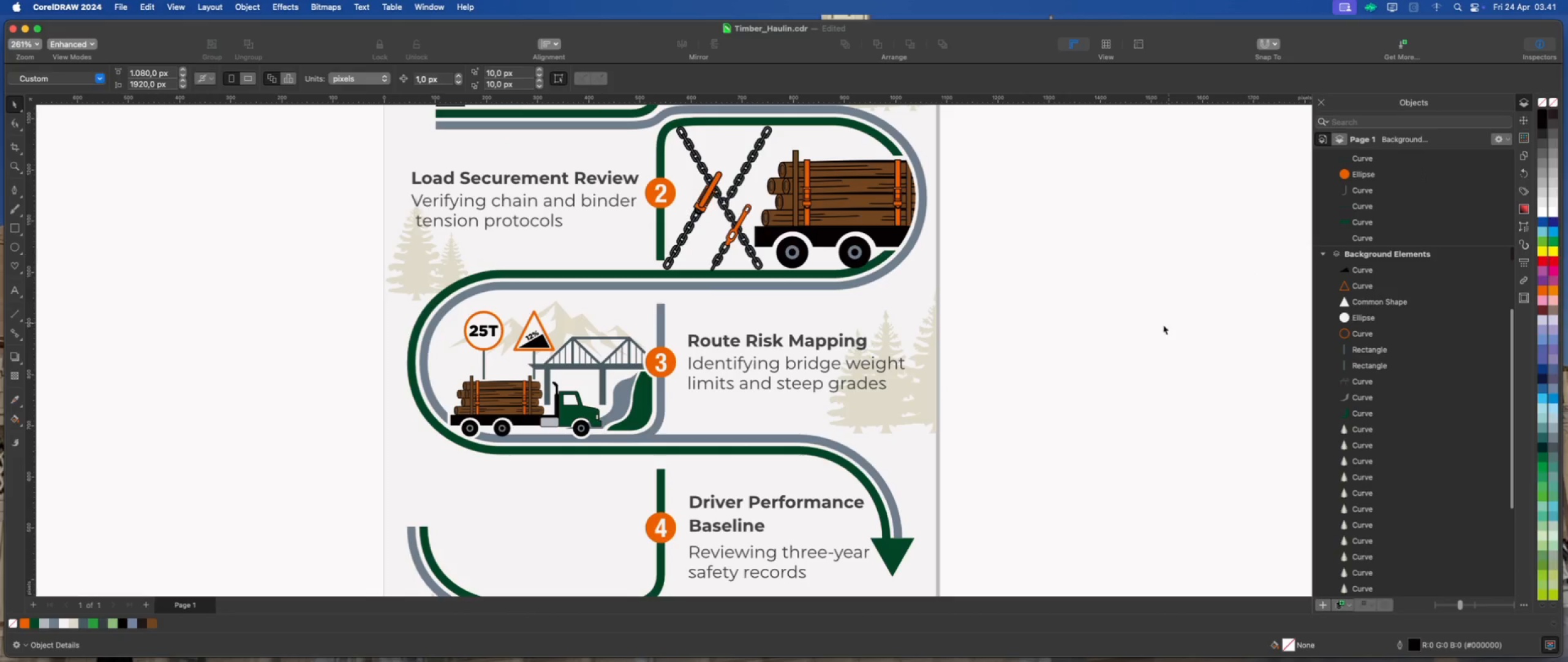 
left_click([1072, 367])
 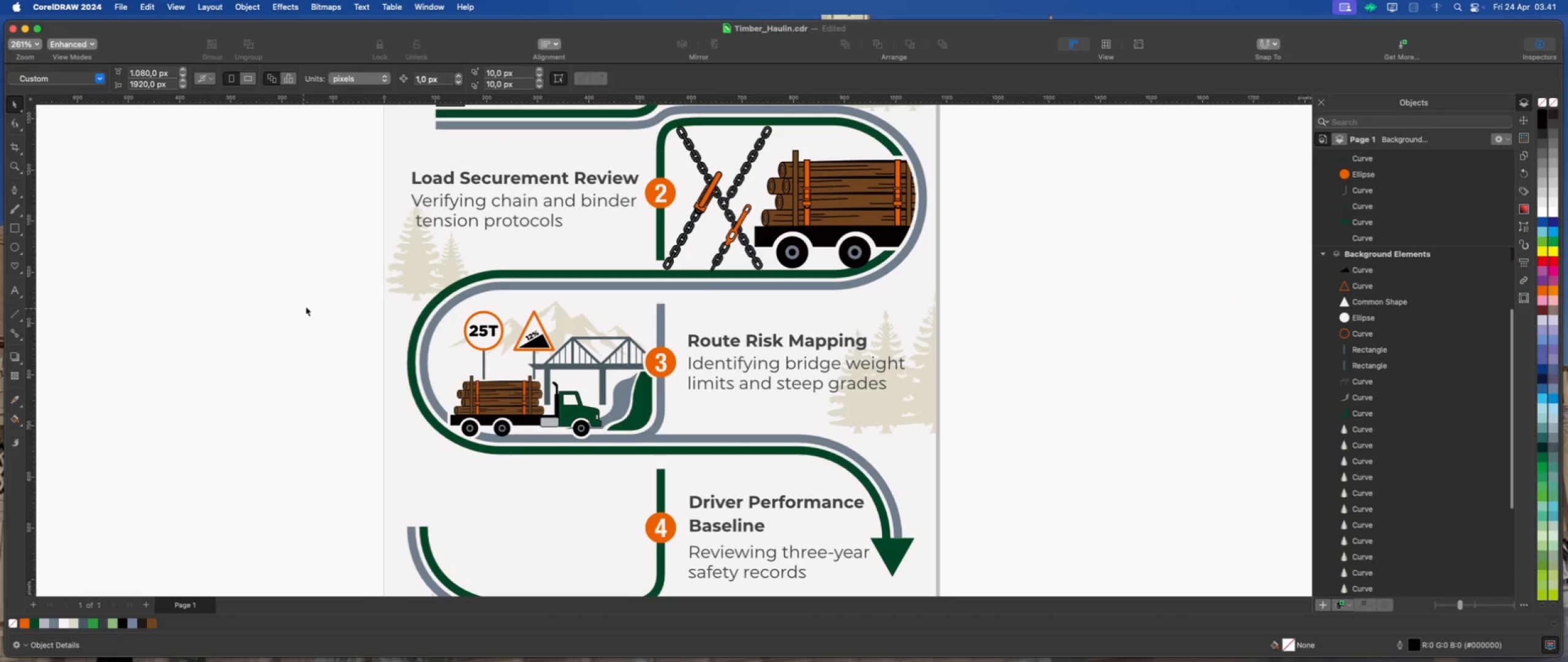 
left_click([316, 296])
 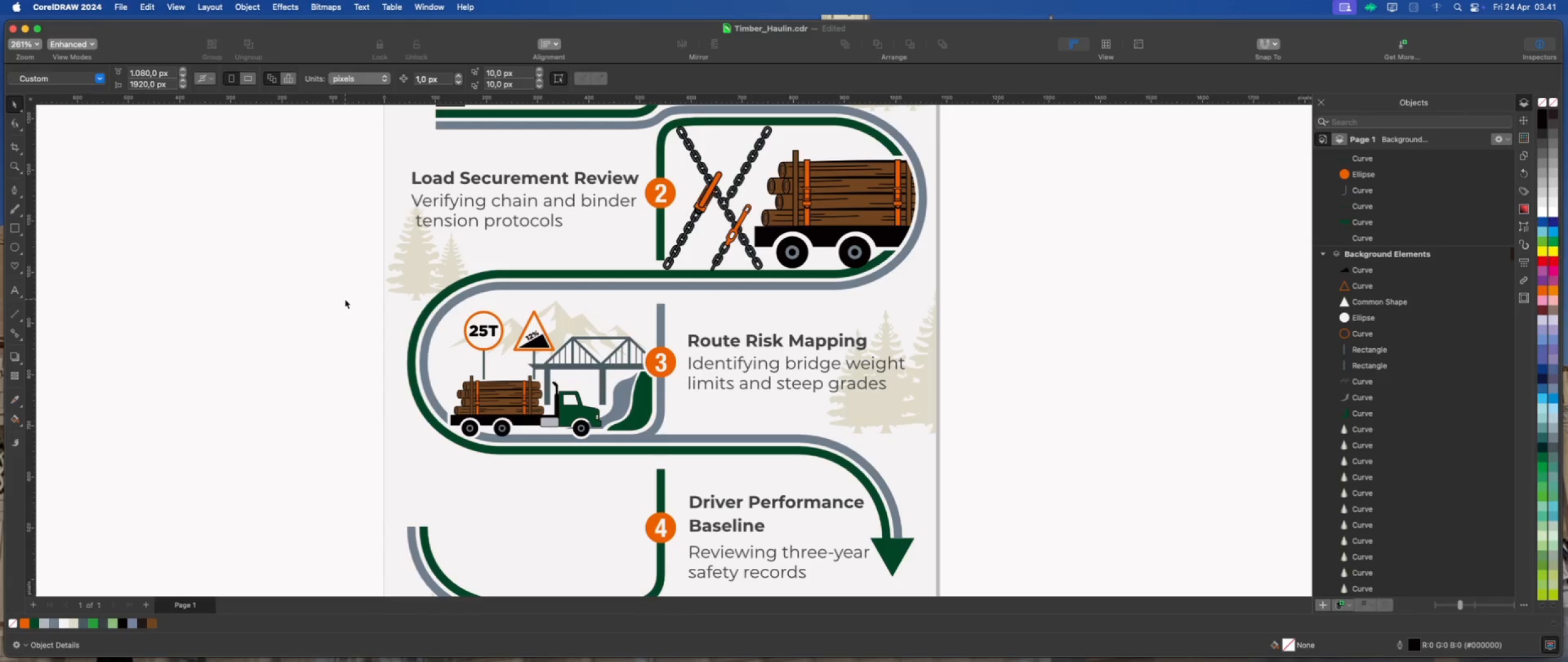 
left_click([345, 299])
 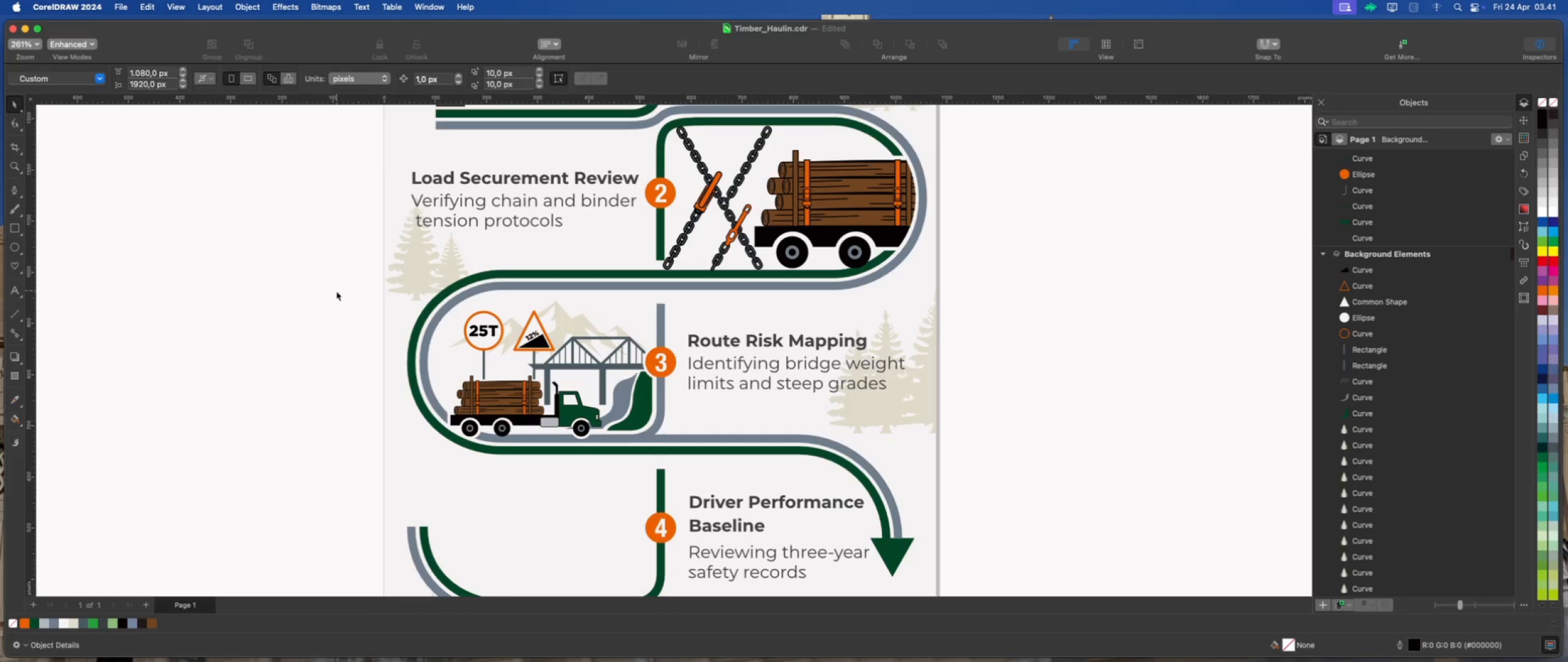 
left_click_drag(start_coordinate=[336, 291], to_coordinate=[658, 439])
 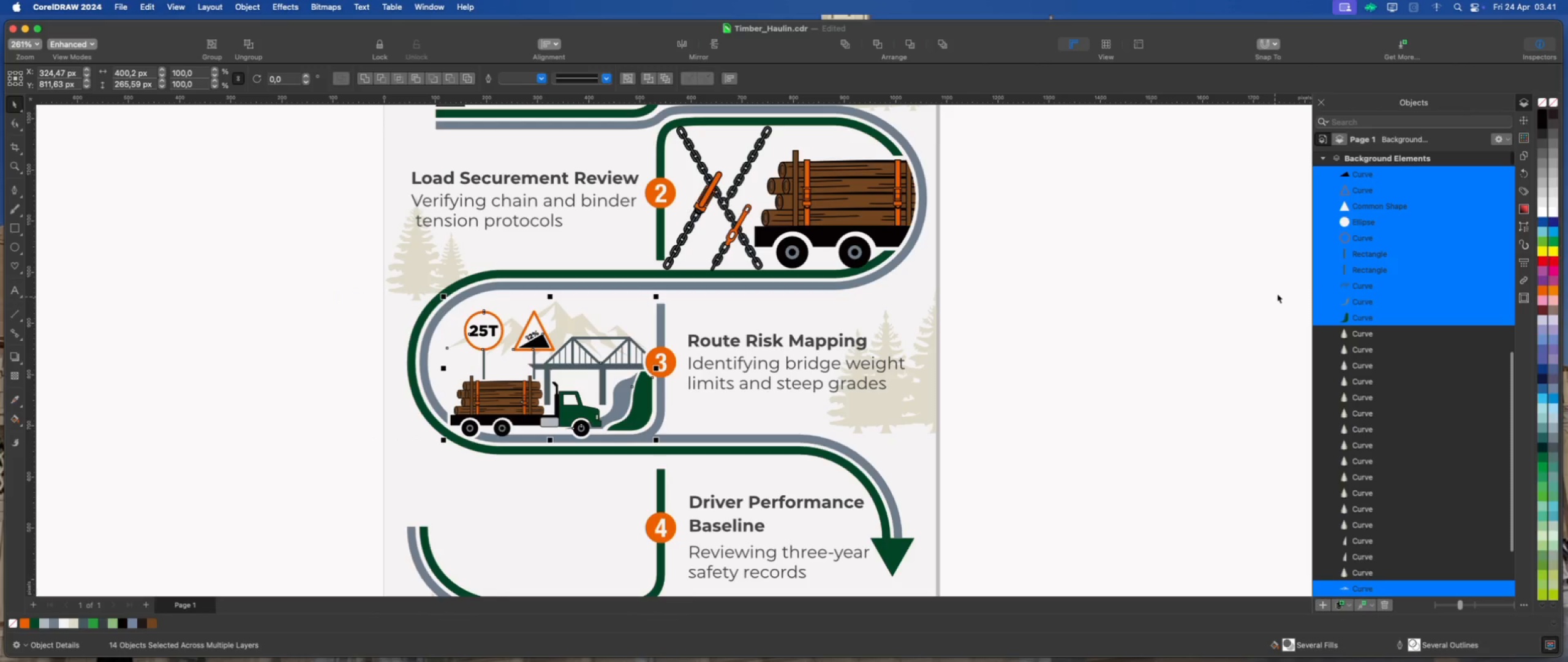 
scroll: coordinate [1389, 305], scroll_direction: down, amount: 1.0
 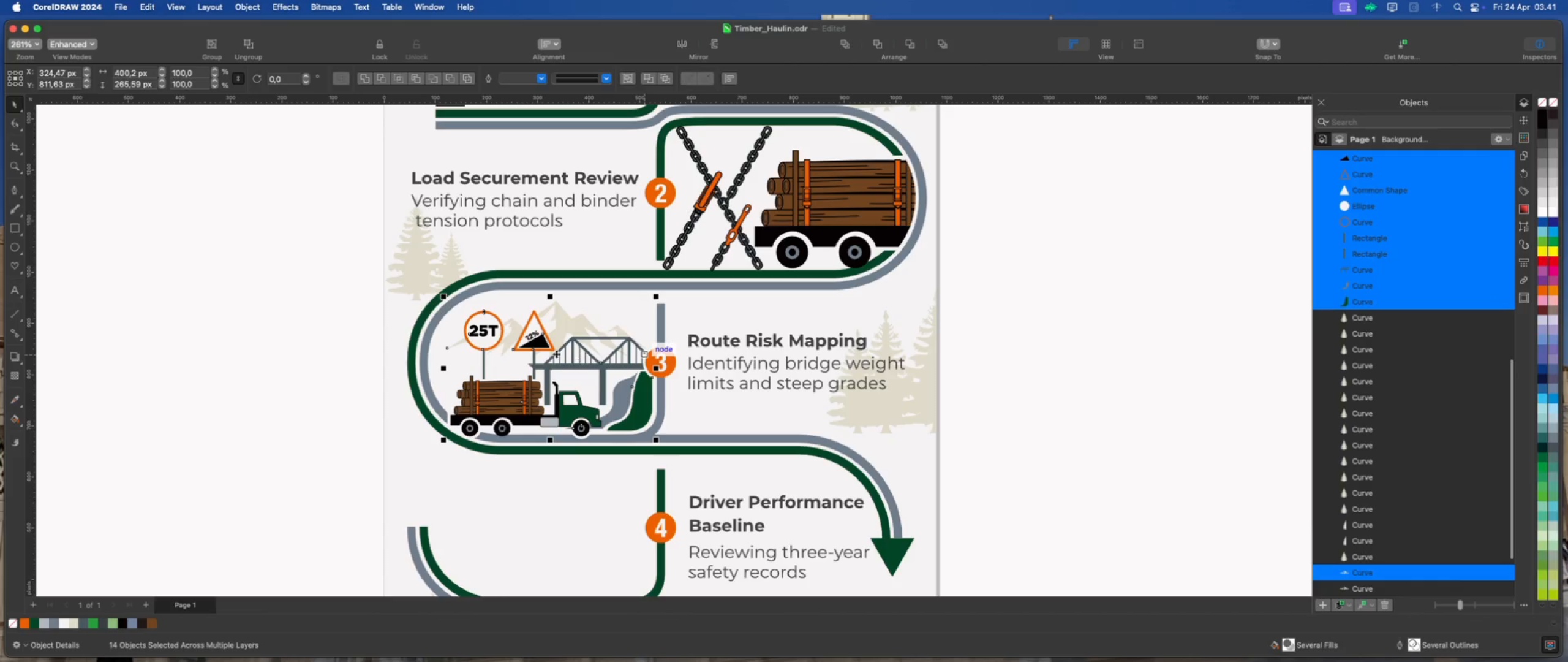 
left_click_drag(start_coordinate=[560, 365], to_coordinate=[283, 314])
 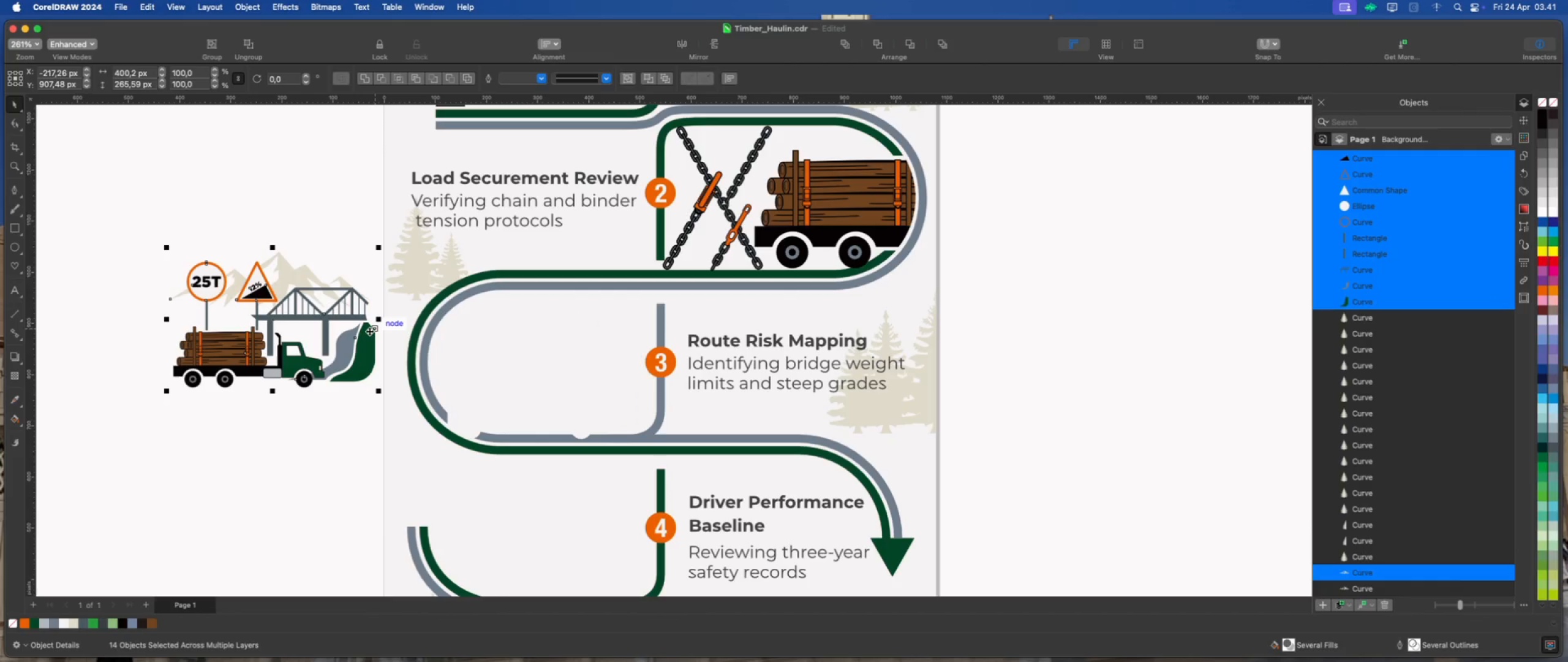 
key(Meta+Z)
 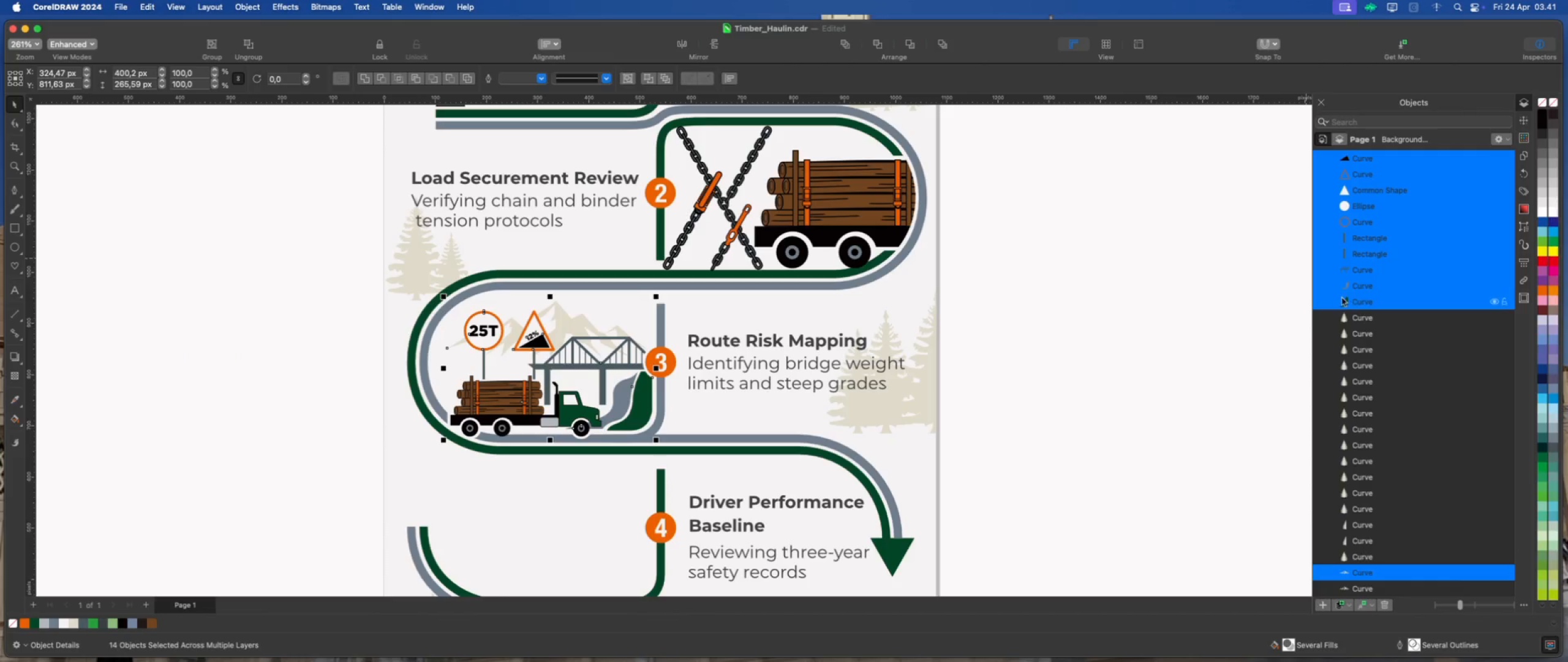 
scroll: coordinate [1411, 324], scroll_direction: down, amount: 2.0
 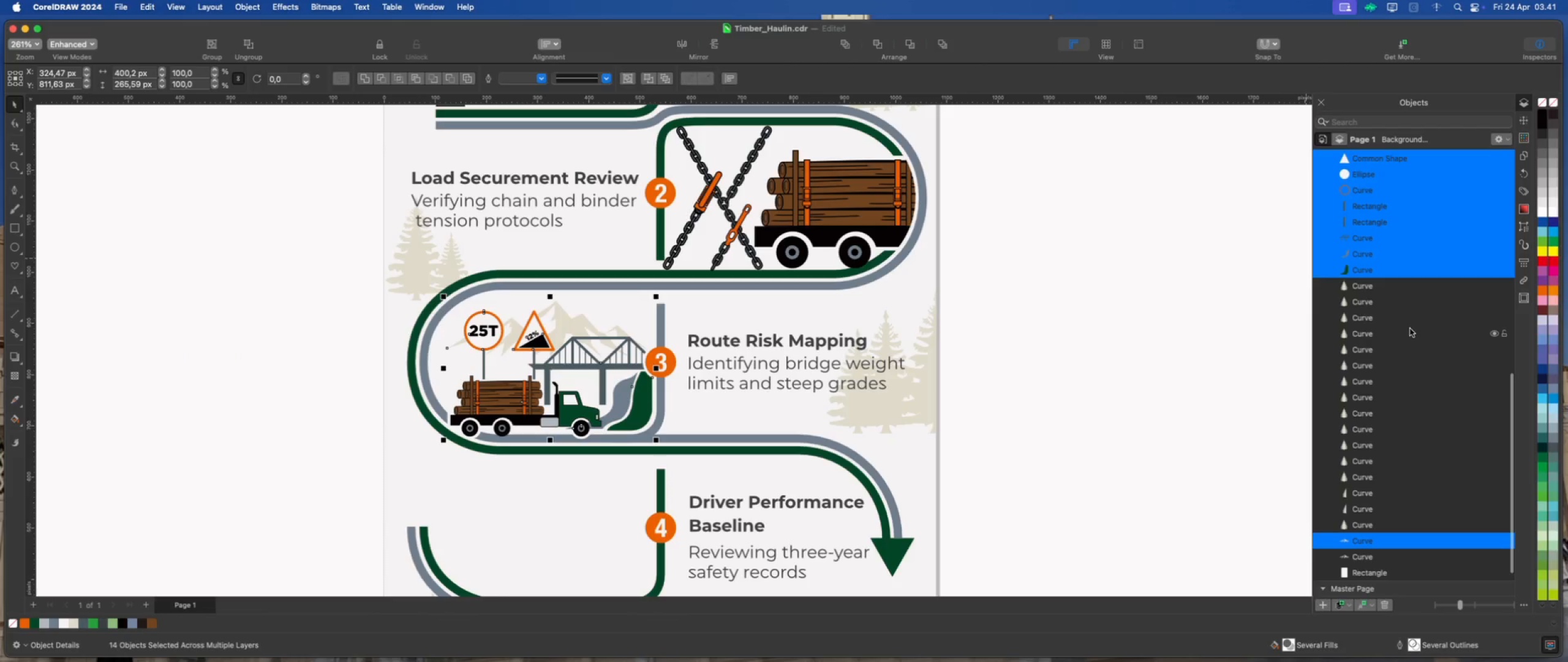 
scroll: coordinate [1407, 313], scroll_direction: up, amount: 19.0
 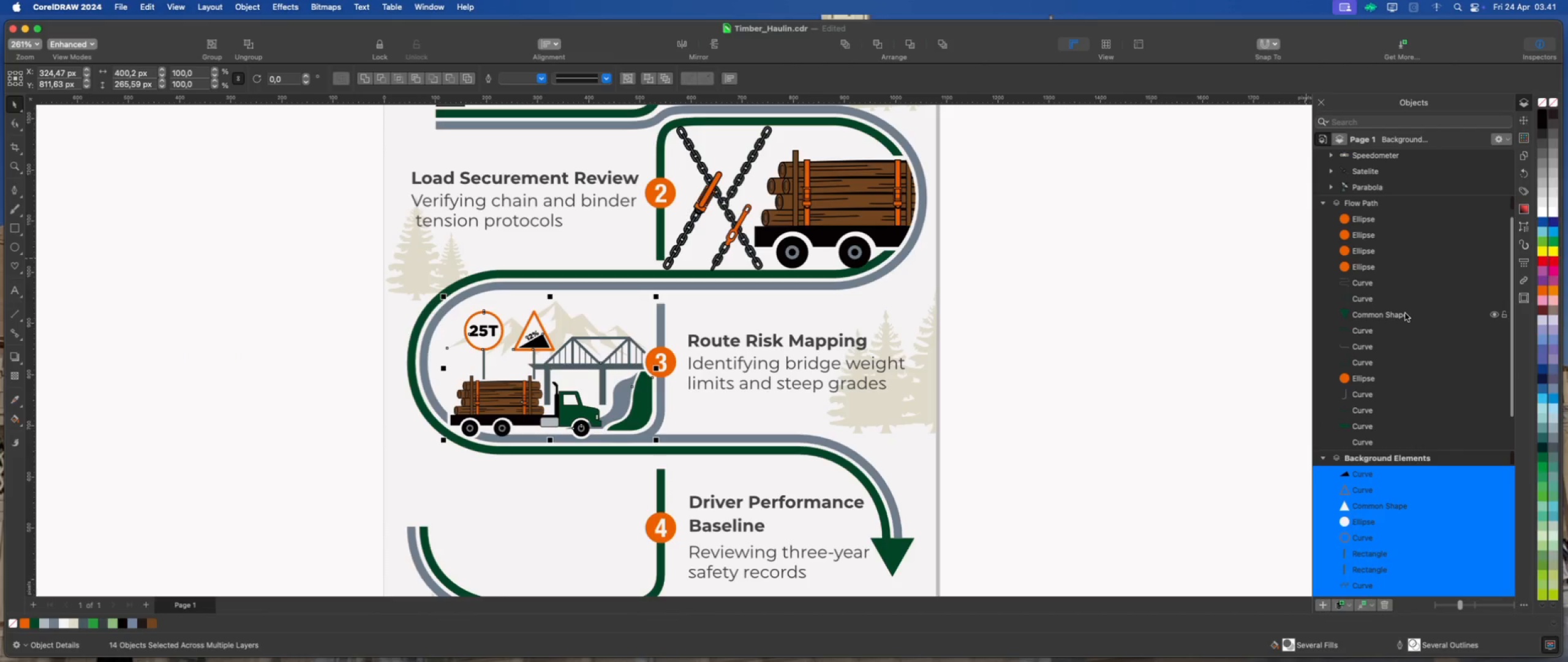 
scroll: coordinate [1399, 317], scroll_direction: down, amount: 9.0
 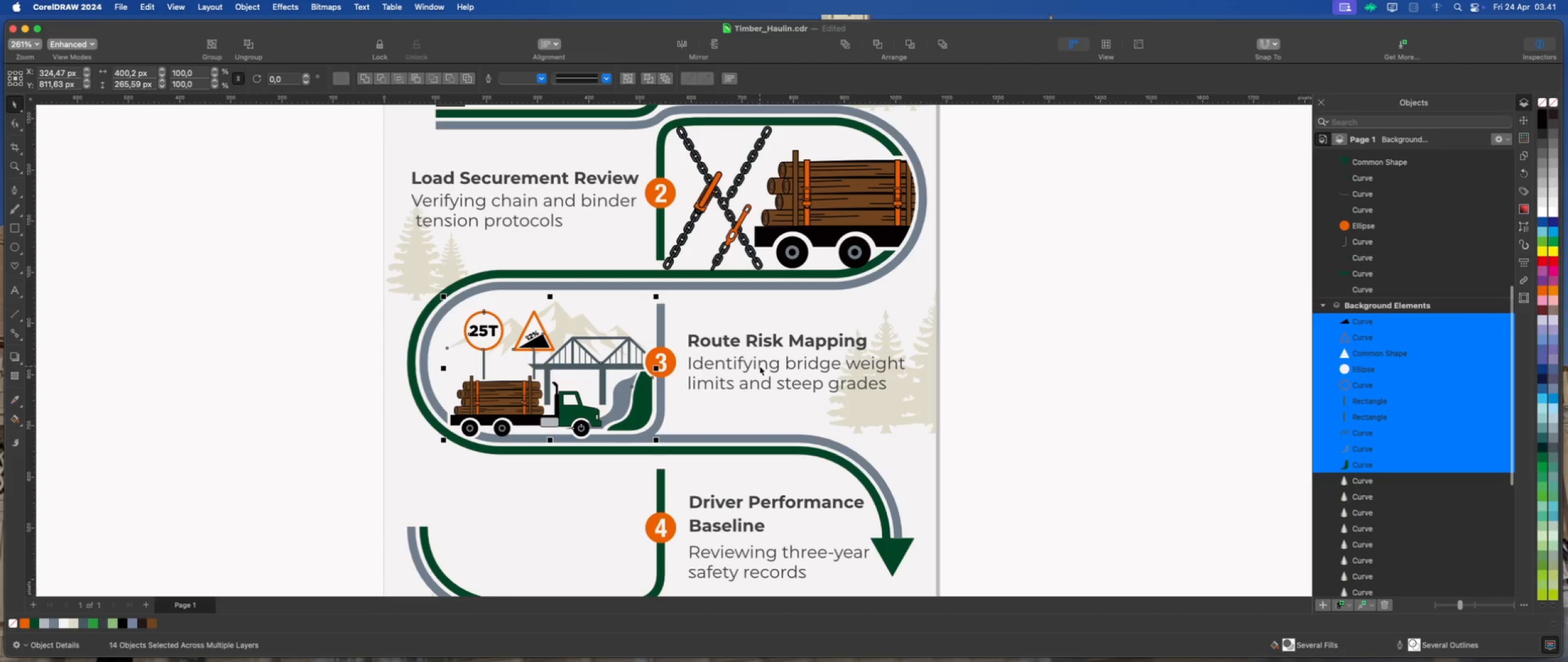 
key(Meta+G)
 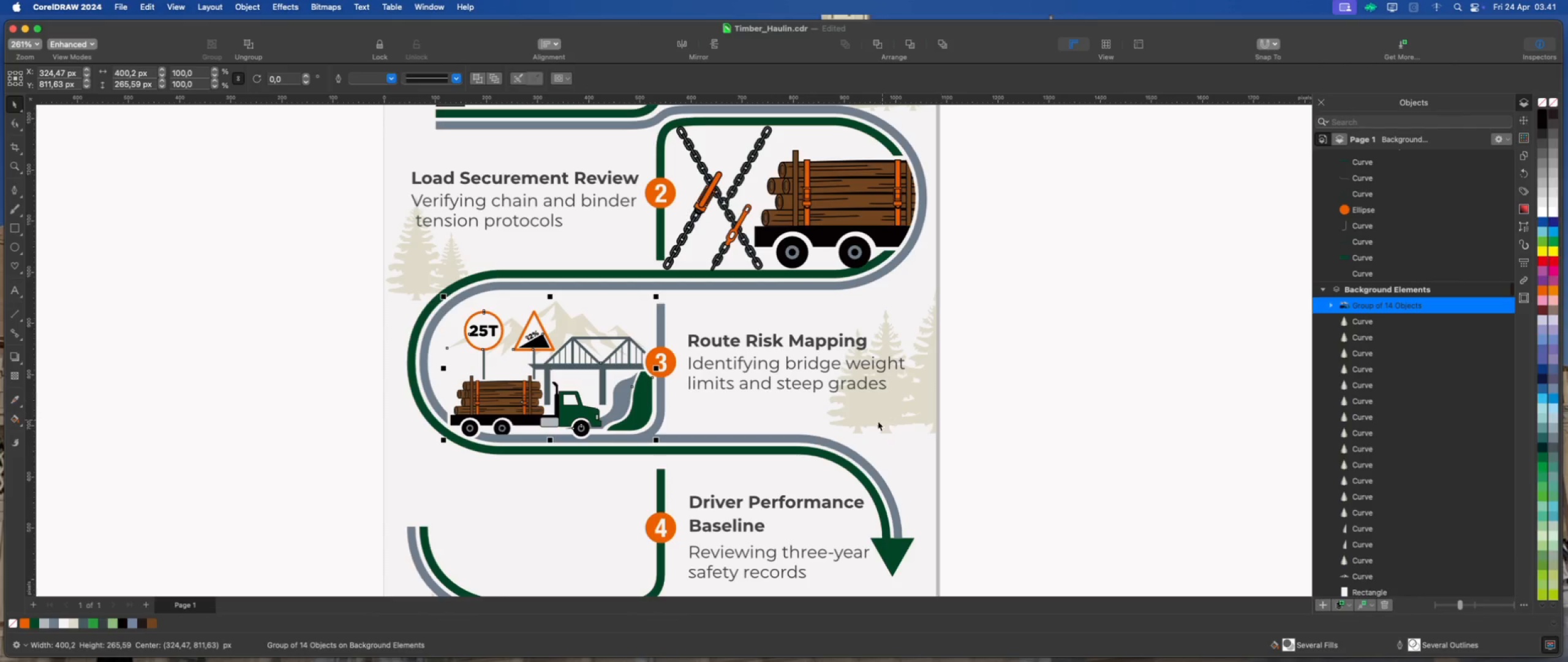 
scroll: coordinate [926, 438], scroll_direction: up, amount: 2.0
 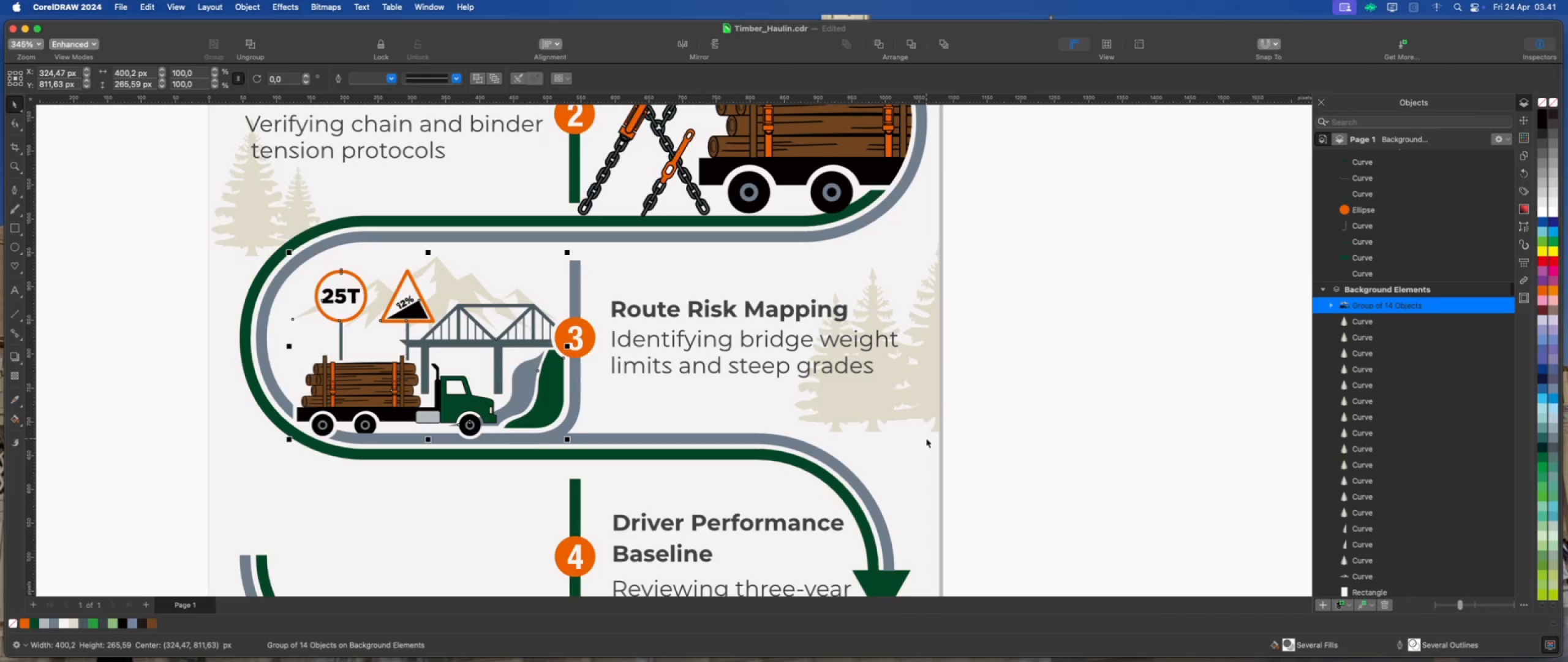 
wait(6.58)
 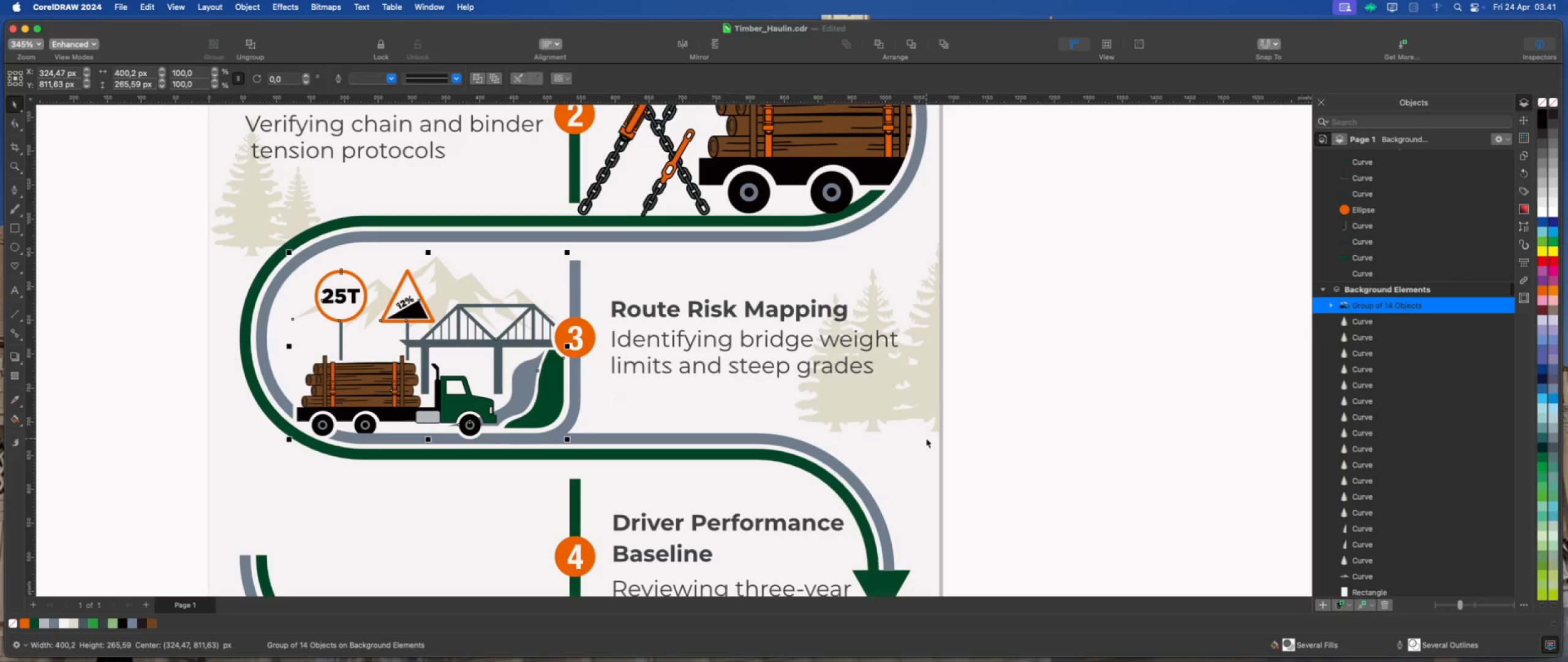 
scroll: coordinate [1390, 348], scroll_direction: up, amount: 11.0
 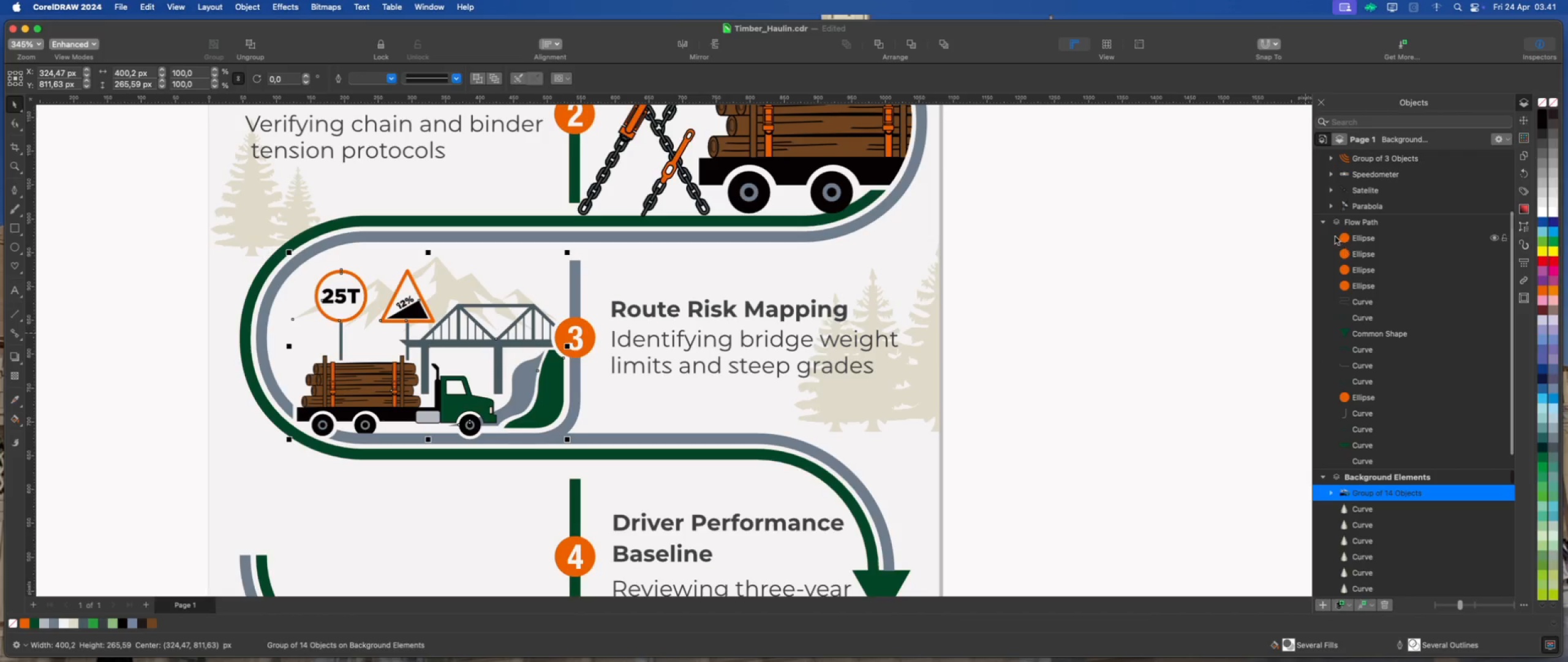 
left_click([1324, 224])
 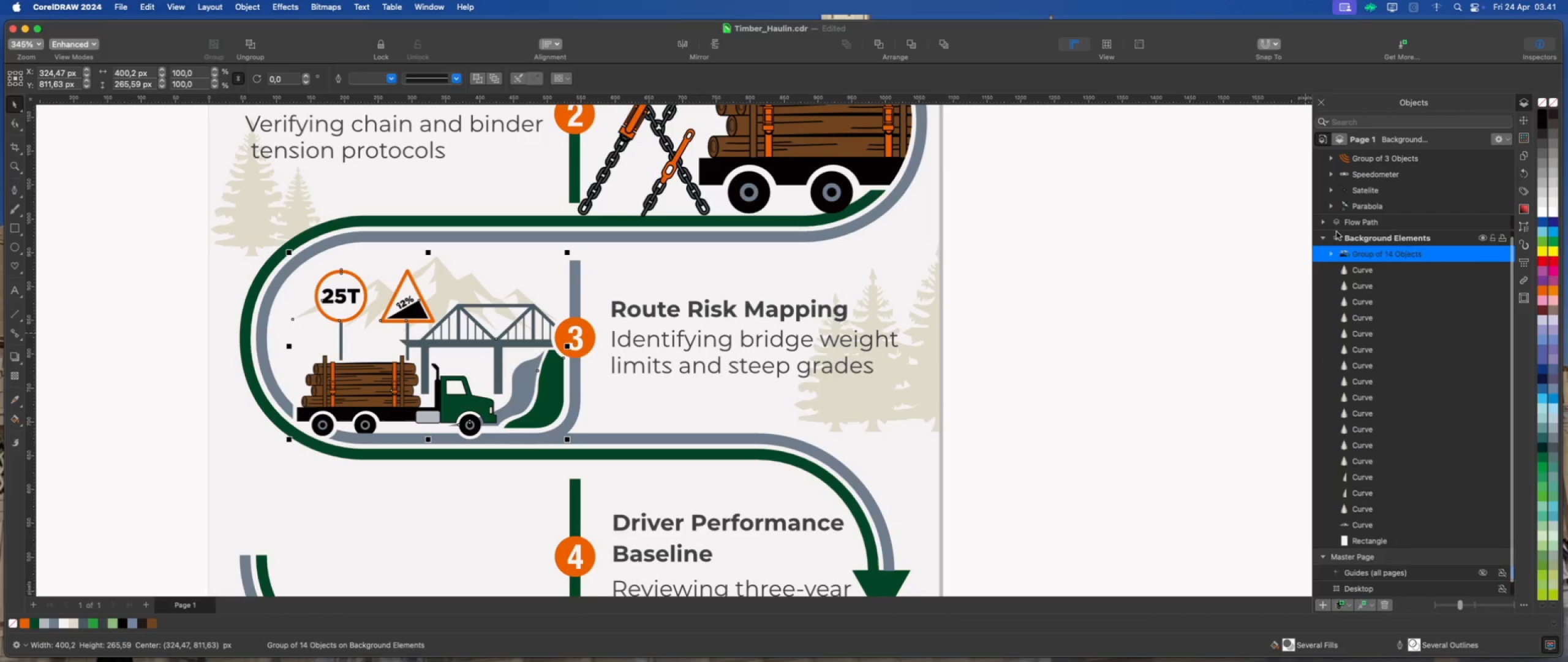 
scroll: coordinate [1340, 233], scroll_direction: up, amount: 10.0
 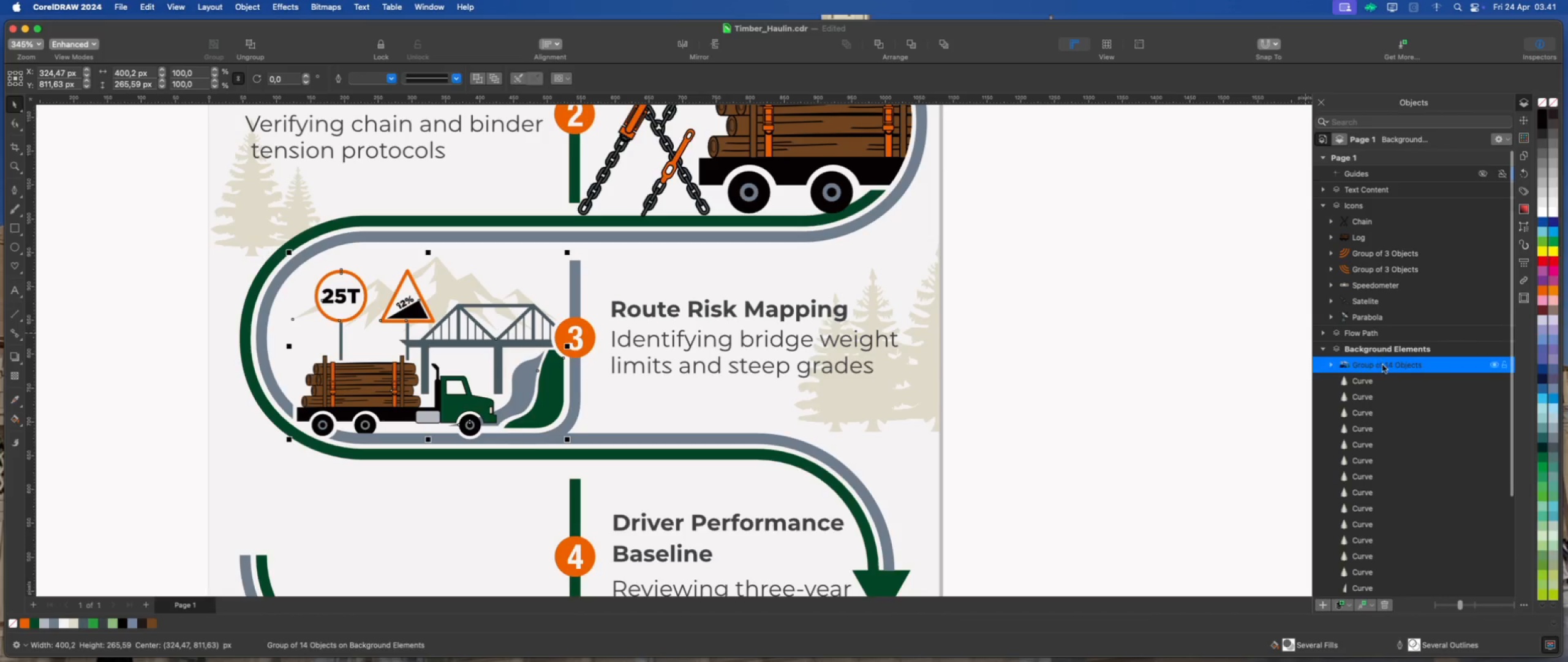 
left_click_drag(start_coordinate=[1384, 367], to_coordinate=[1384, 317])
 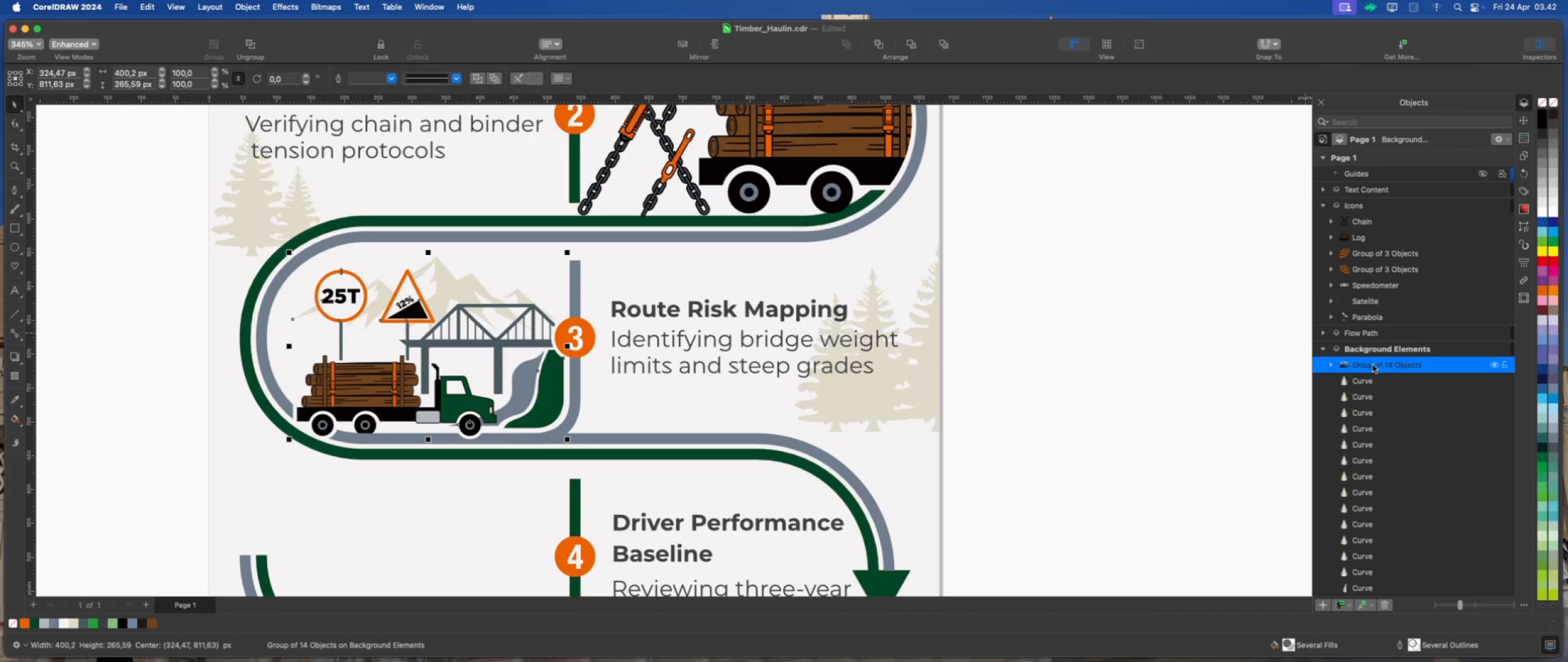 
left_click_drag(start_coordinate=[1372, 366], to_coordinate=[1374, 322])
 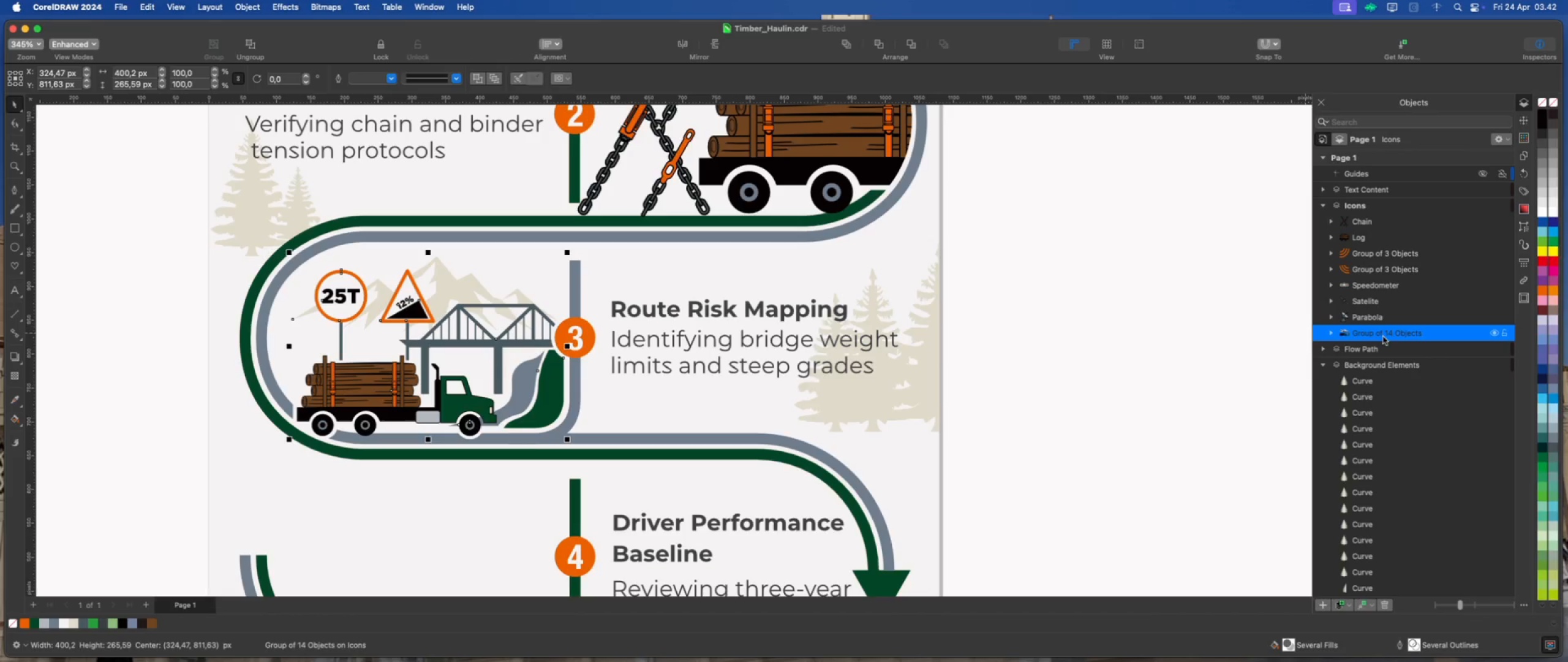 
double_click([1387, 335])
 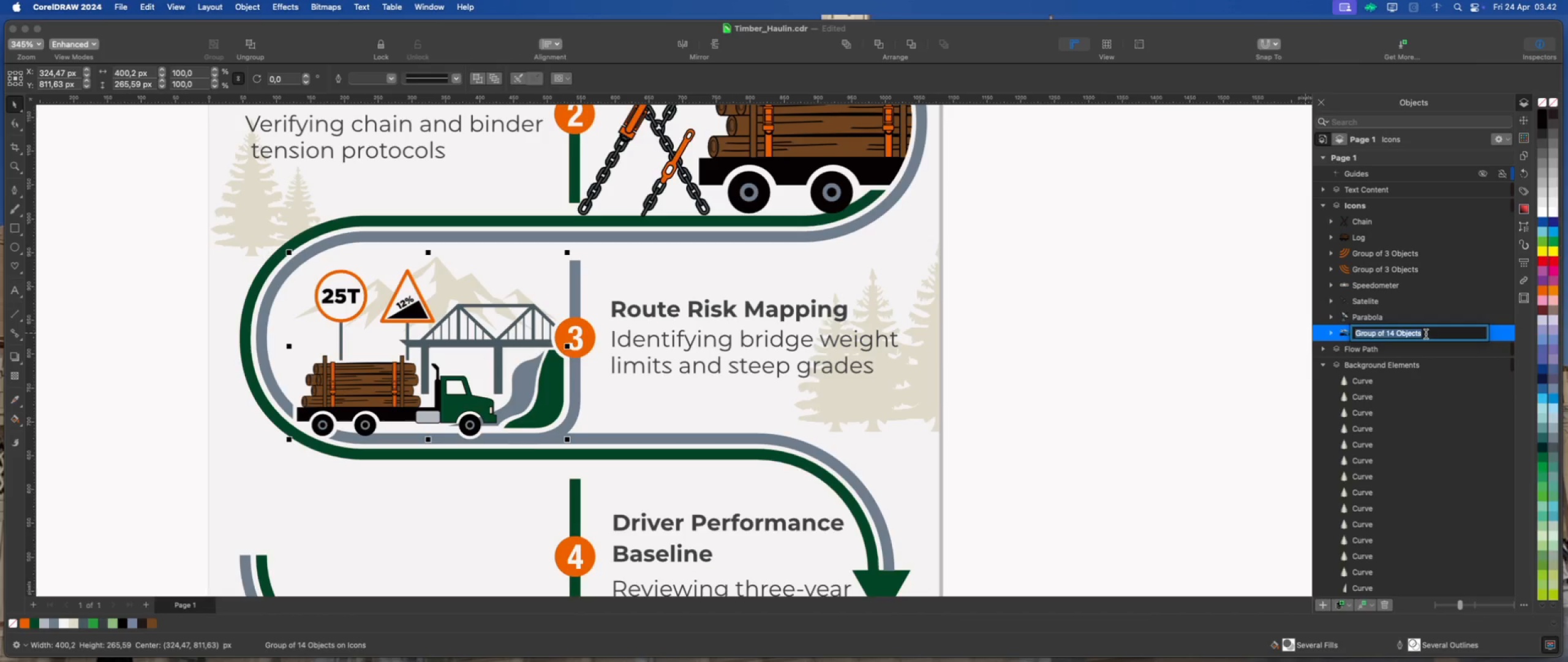 
type(Route Risk Mapping)
 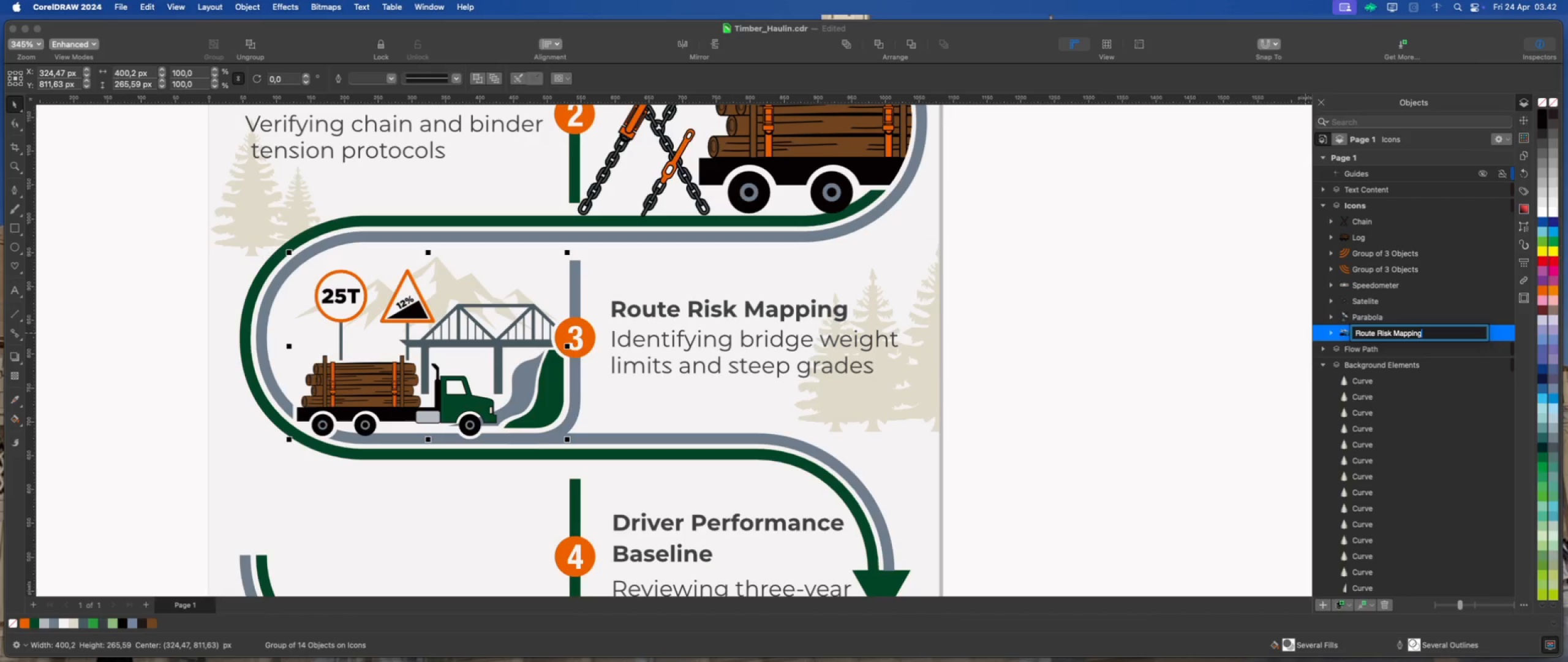 
left_click([1443, 315])
 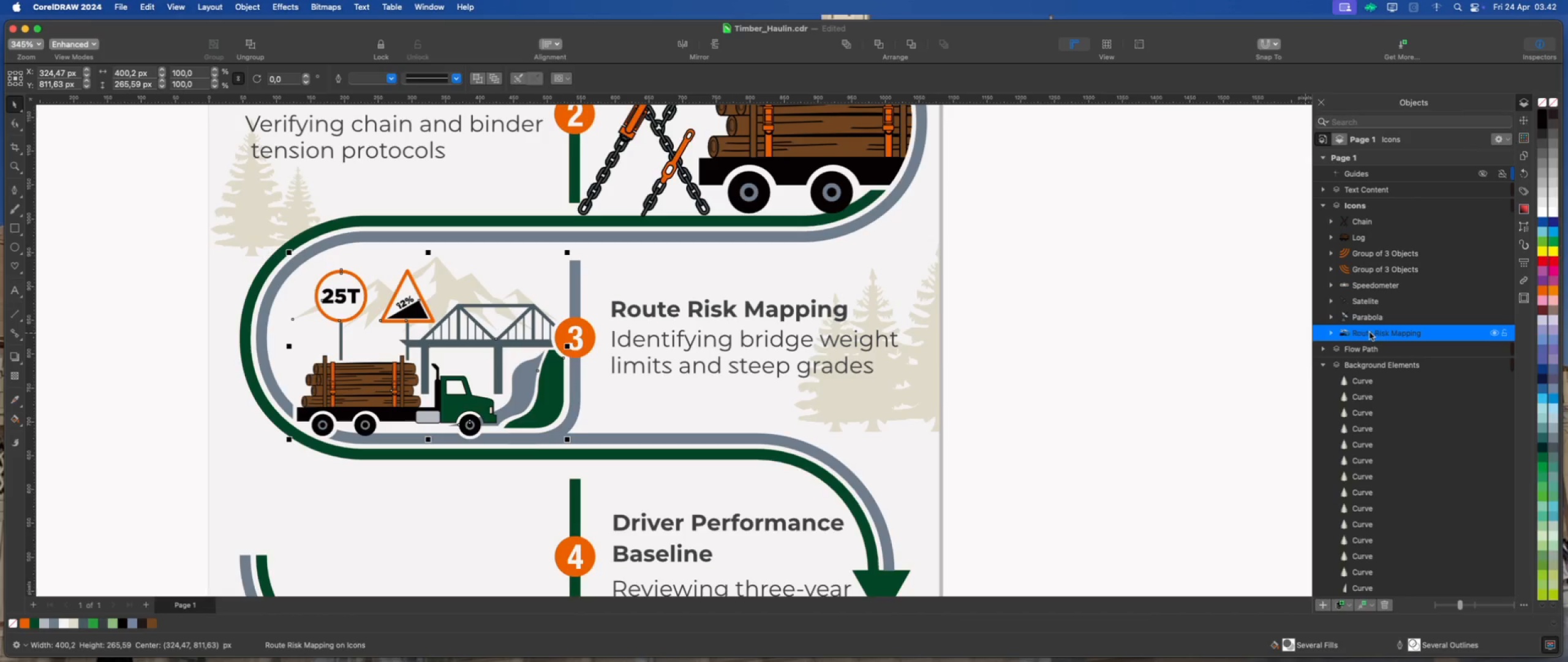 
left_click([1376, 318])
 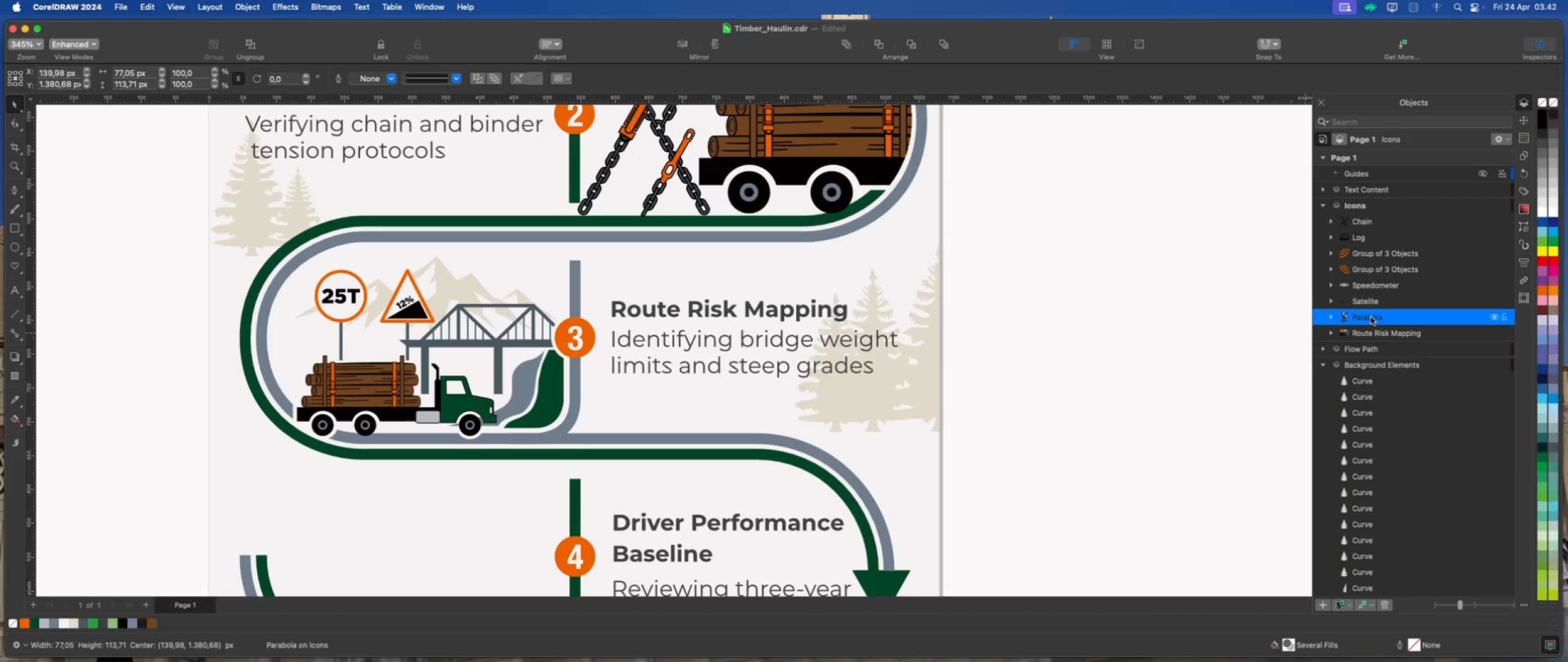 
scroll: coordinate [1380, 308], scroll_direction: up, amount: 8.0
 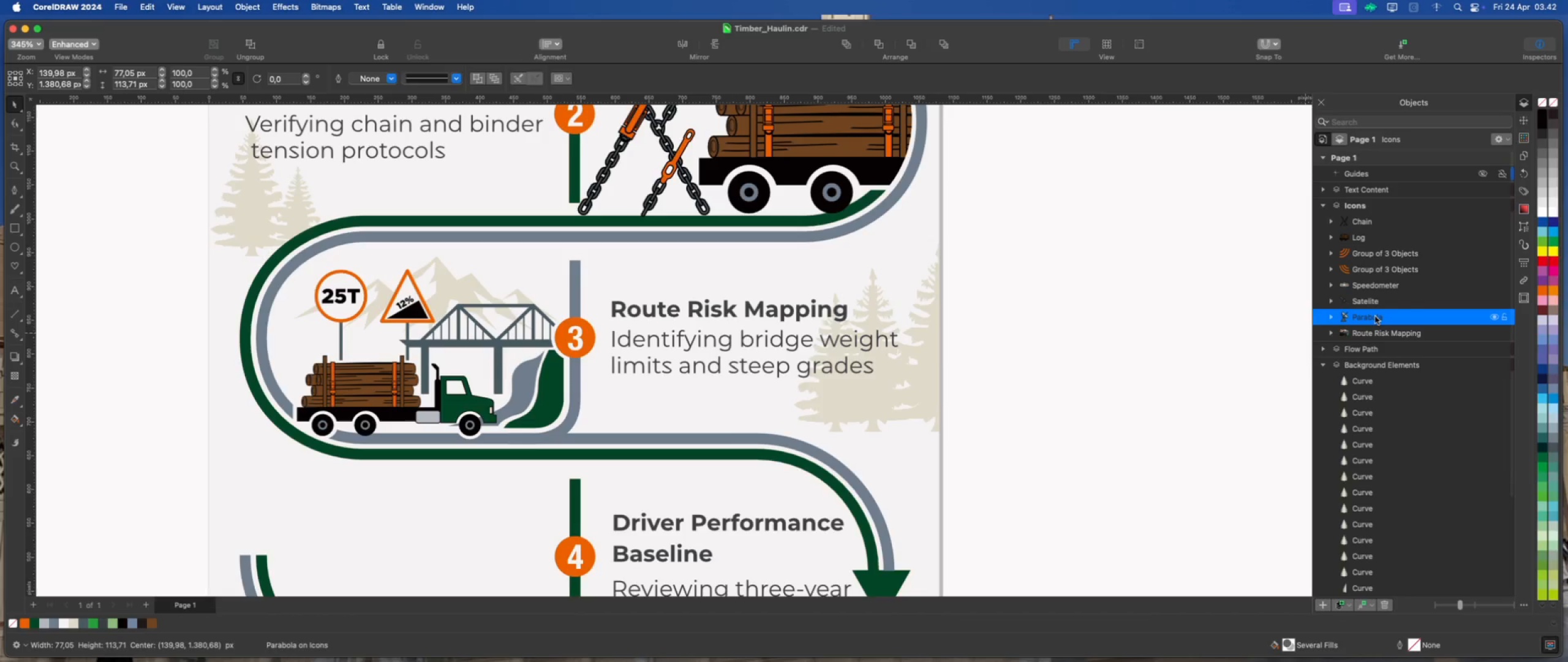 
left_click([1375, 316])
 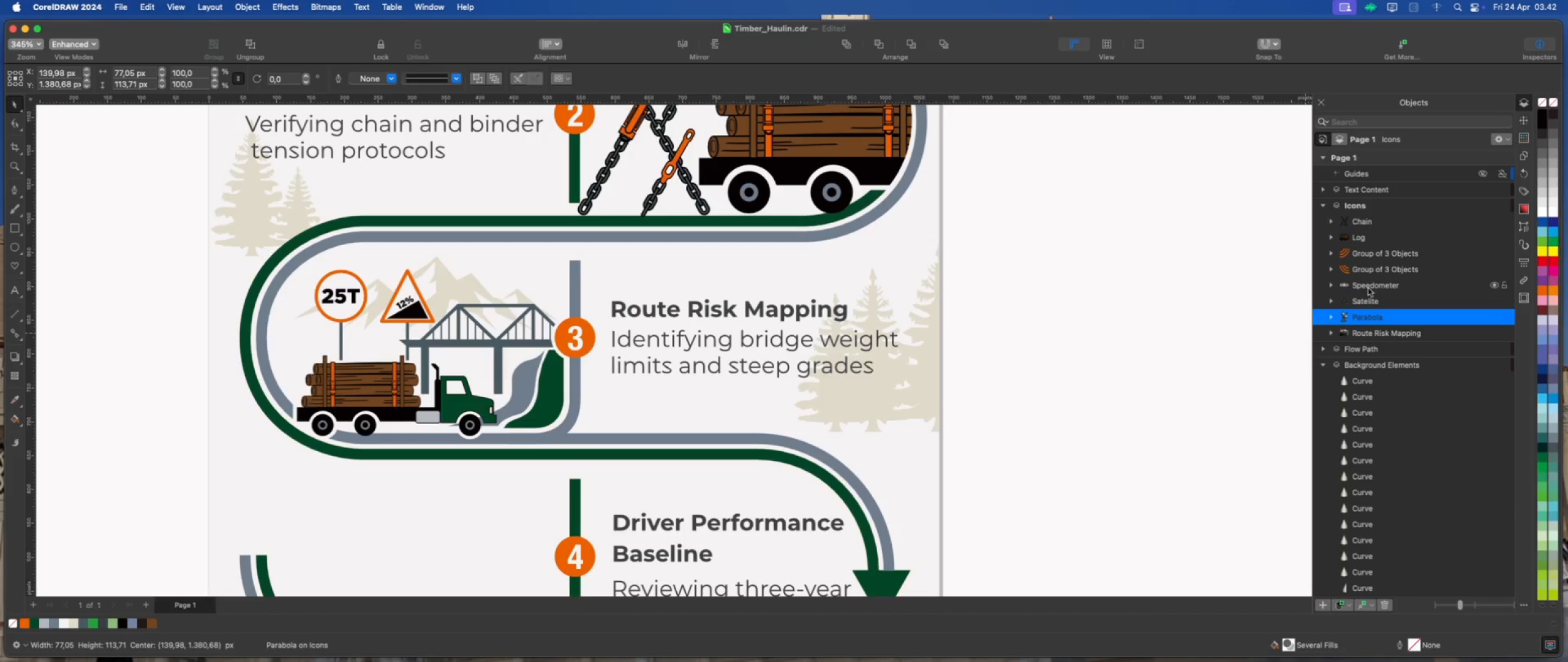 
scroll: coordinate [1367, 275], scroll_direction: up, amount: 3.0
 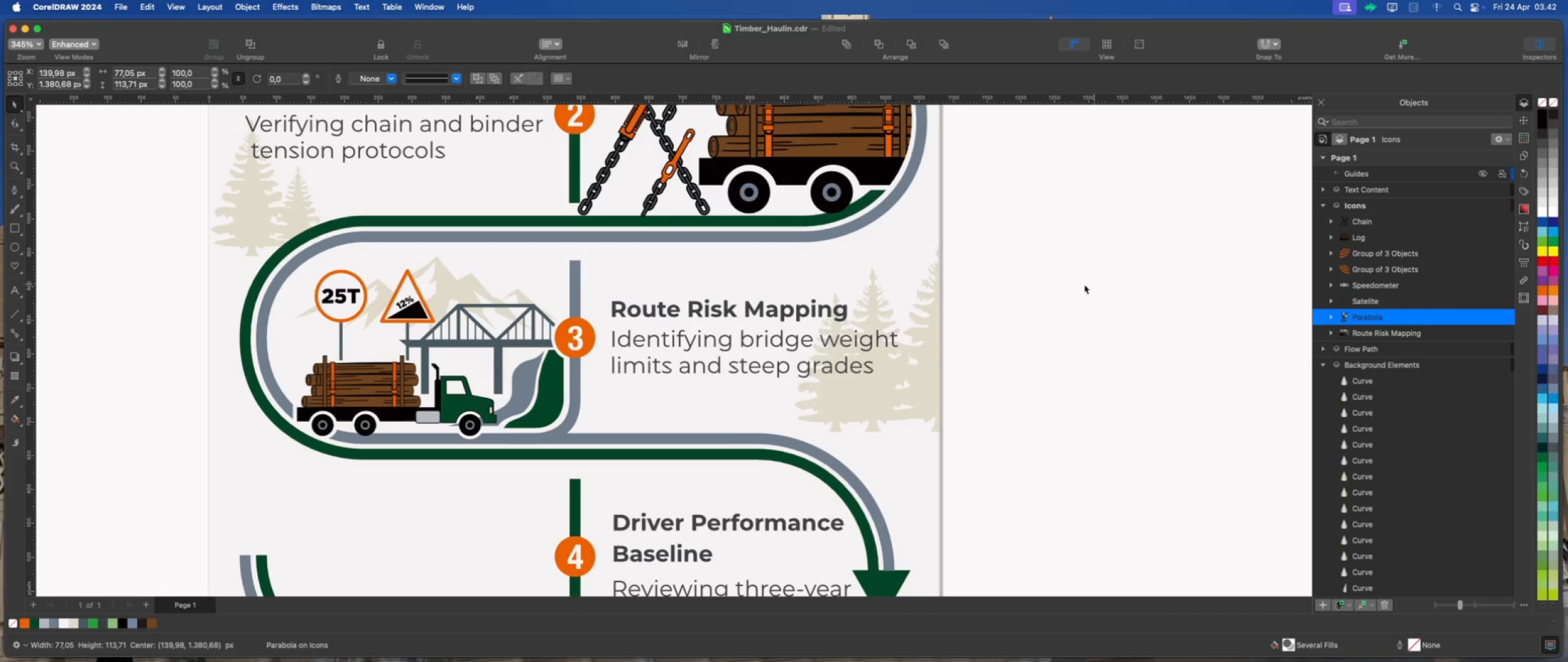 
scroll: coordinate [927, 385], scroll_direction: down, amount: 2.0
 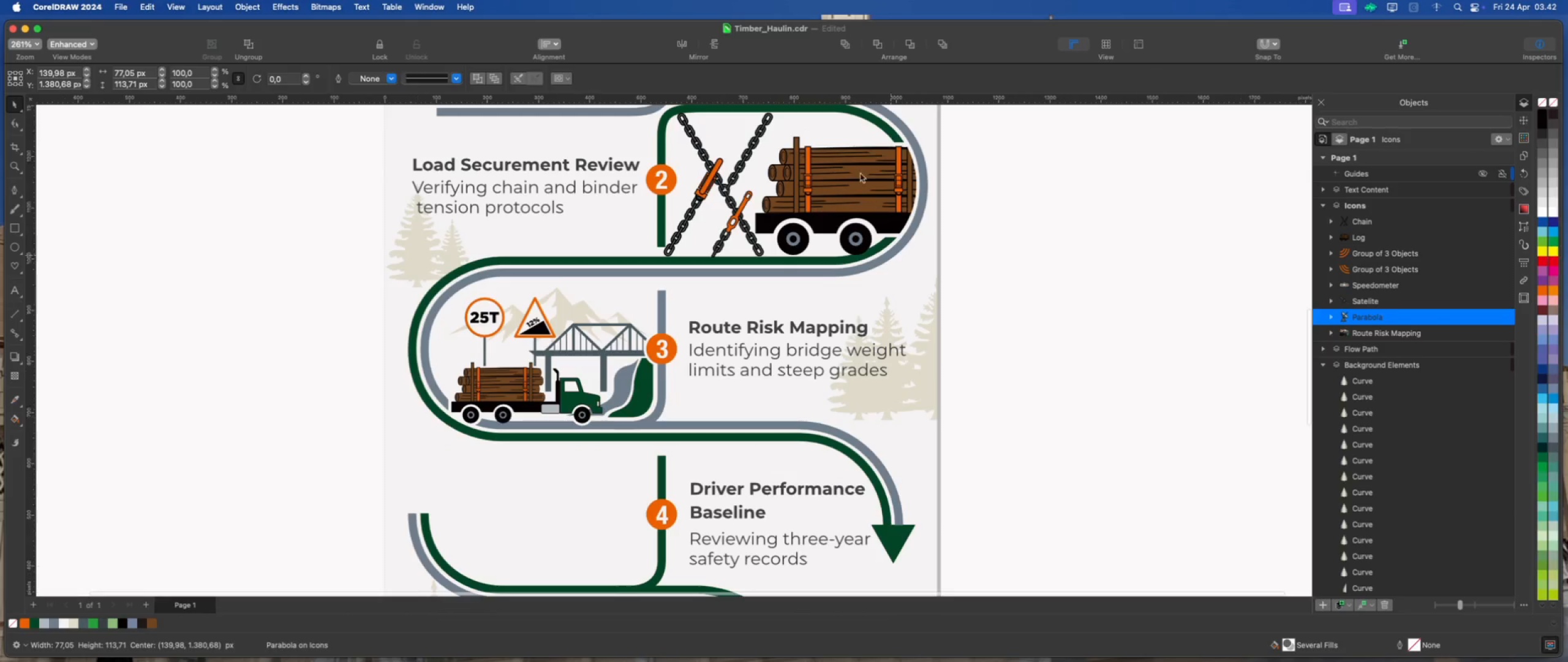 
scroll: coordinate [845, 139], scroll_direction: up, amount: 2.0
 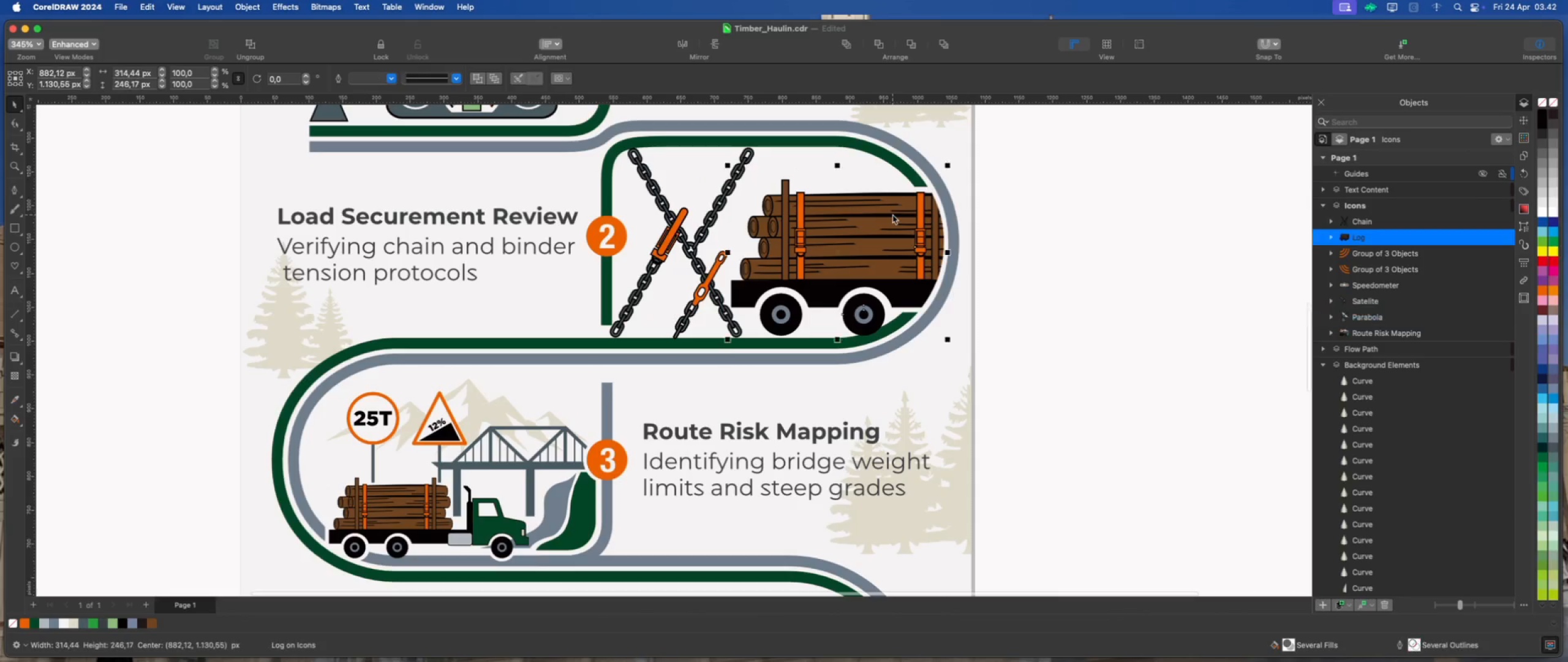 
hold_key(key=ShiftLeft, duration=1.18)
left_click([670, 226])
 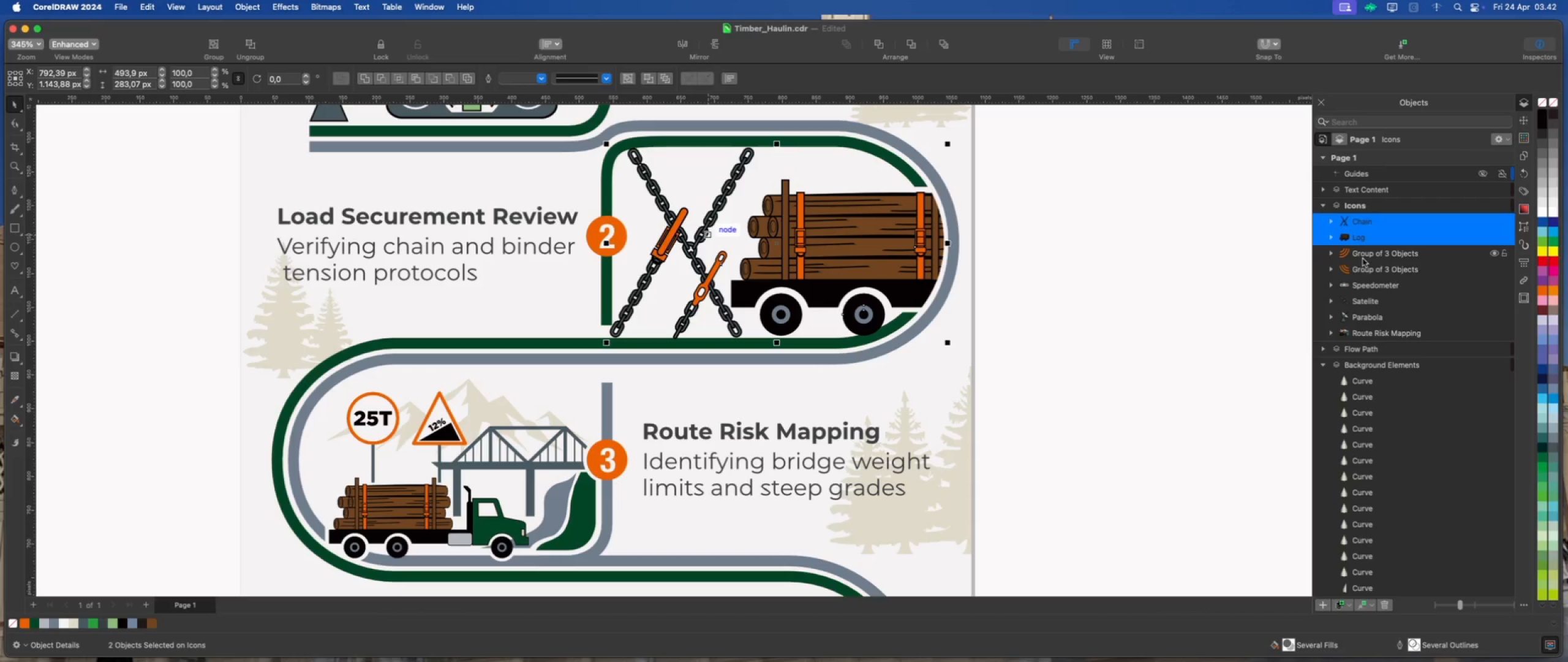 
hold_key(key=CommandLeft, duration=1.57)
 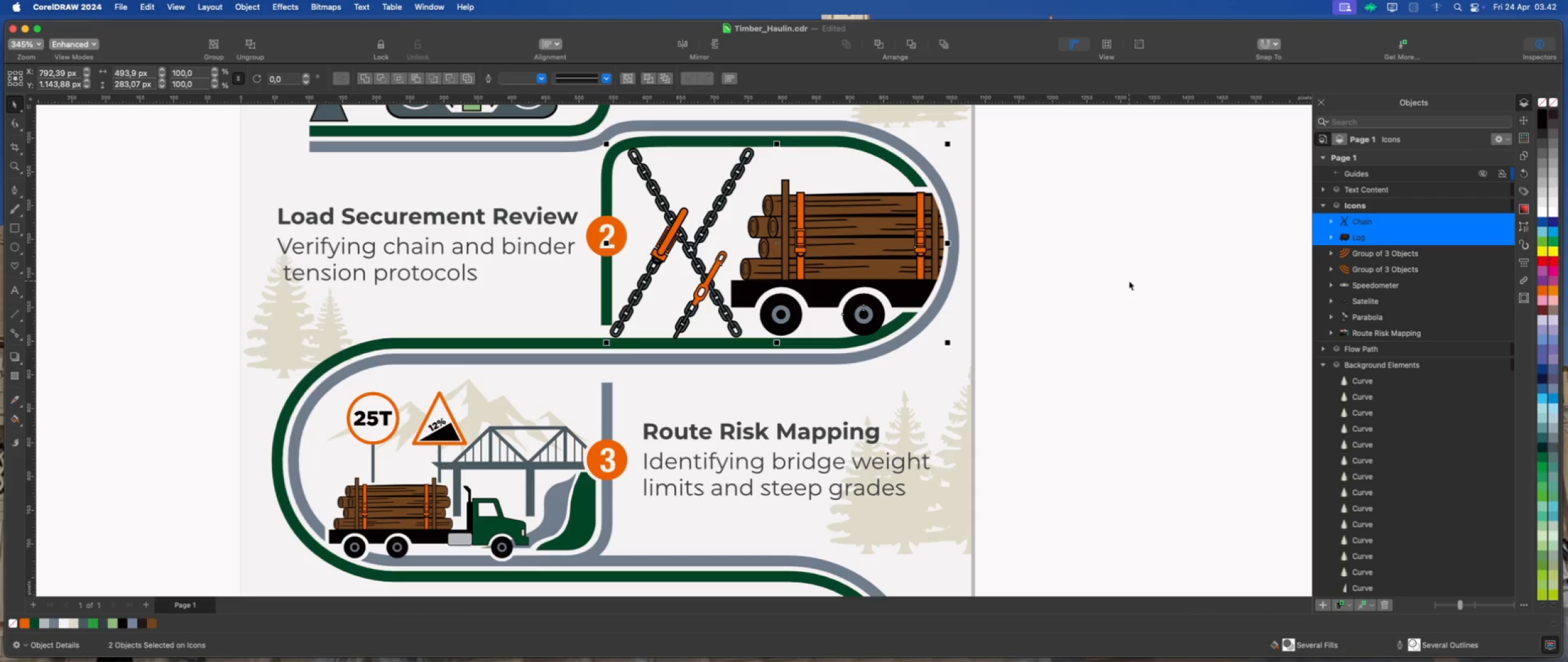 
left_click([1129, 281])
 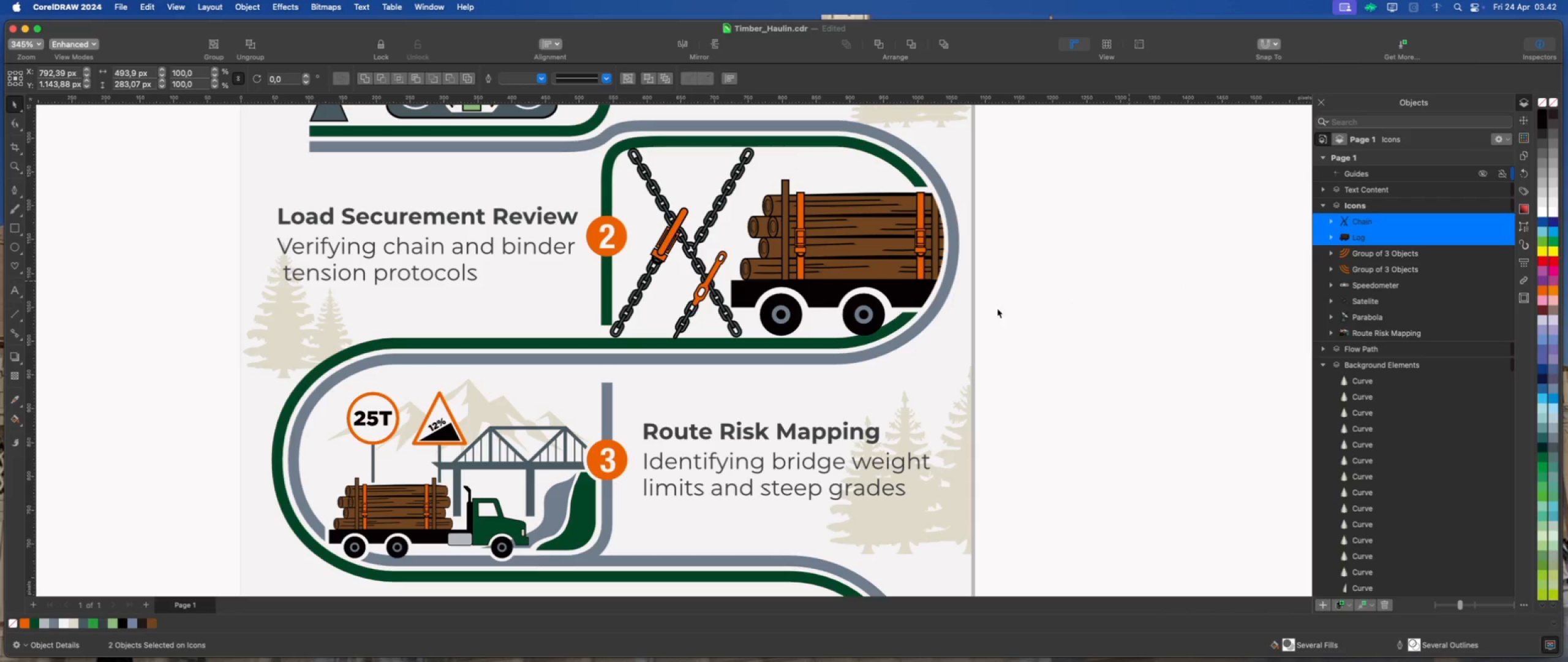 
scroll: coordinate [905, 316], scroll_direction: down, amount: 1.0
 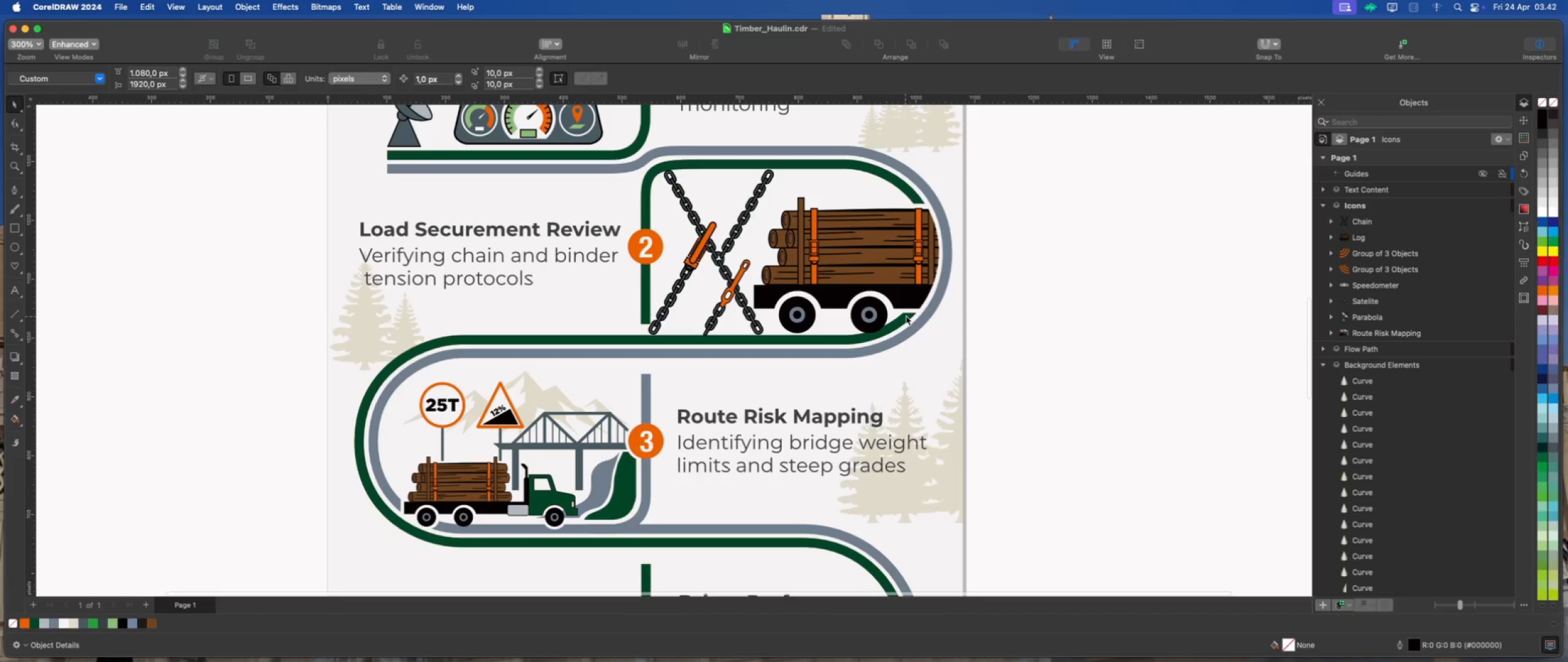 
scroll: coordinate [654, 154], scroll_direction: none, amount: 0.0
 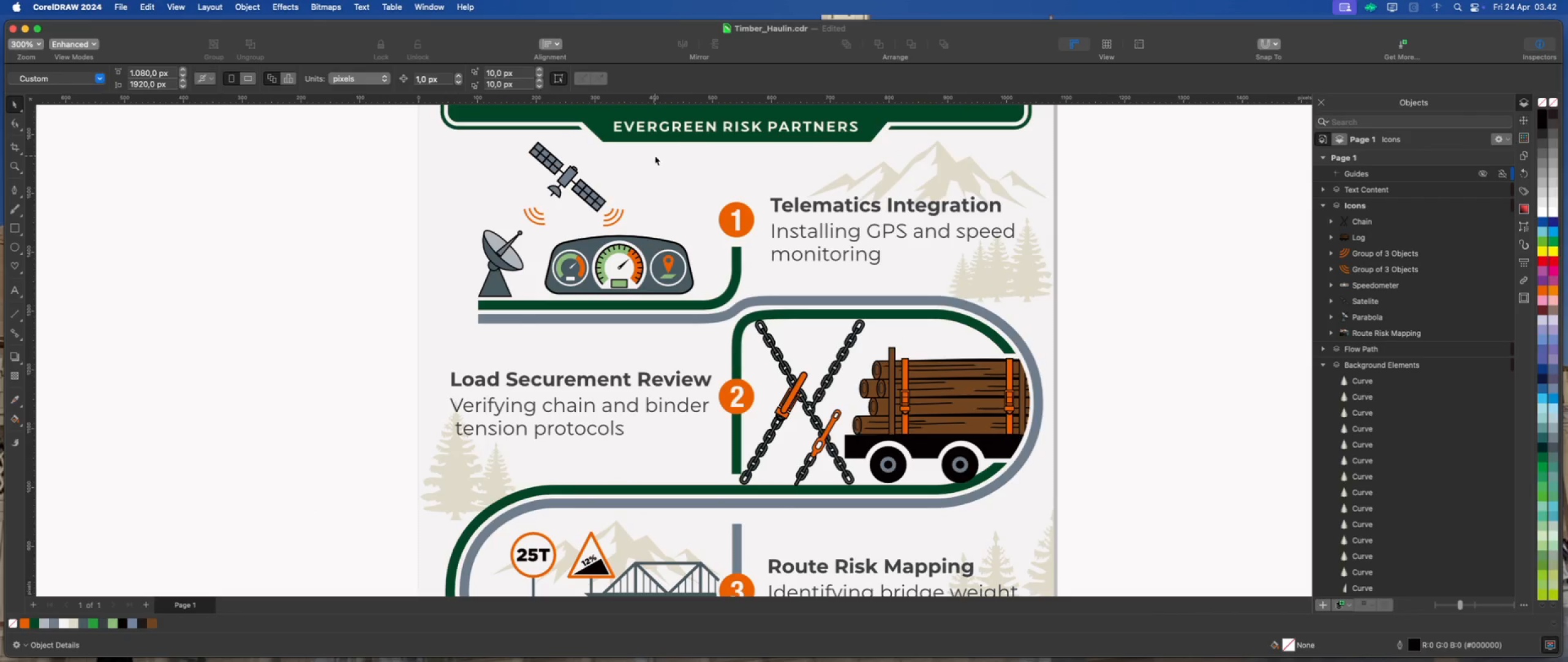 
wait(9.4)
 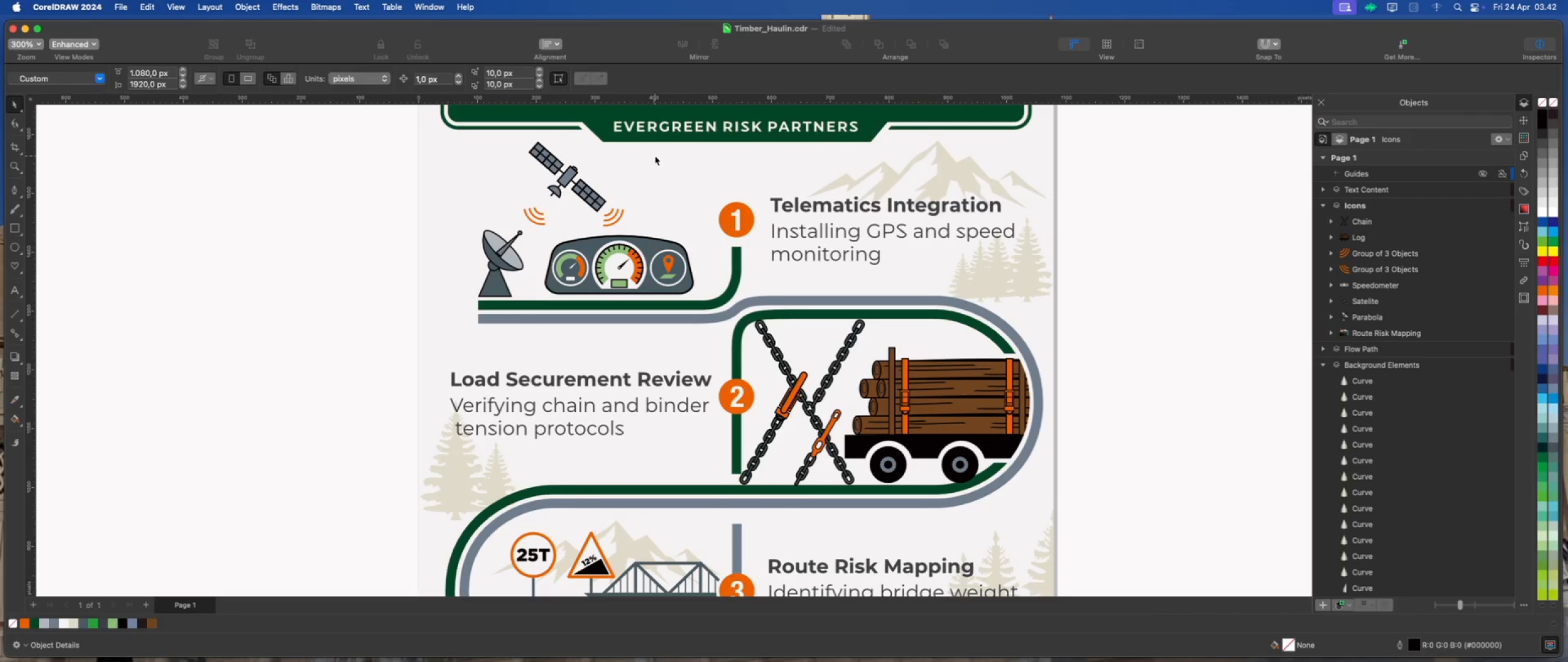 
scroll: coordinate [635, 245], scroll_direction: down, amount: 2.0
 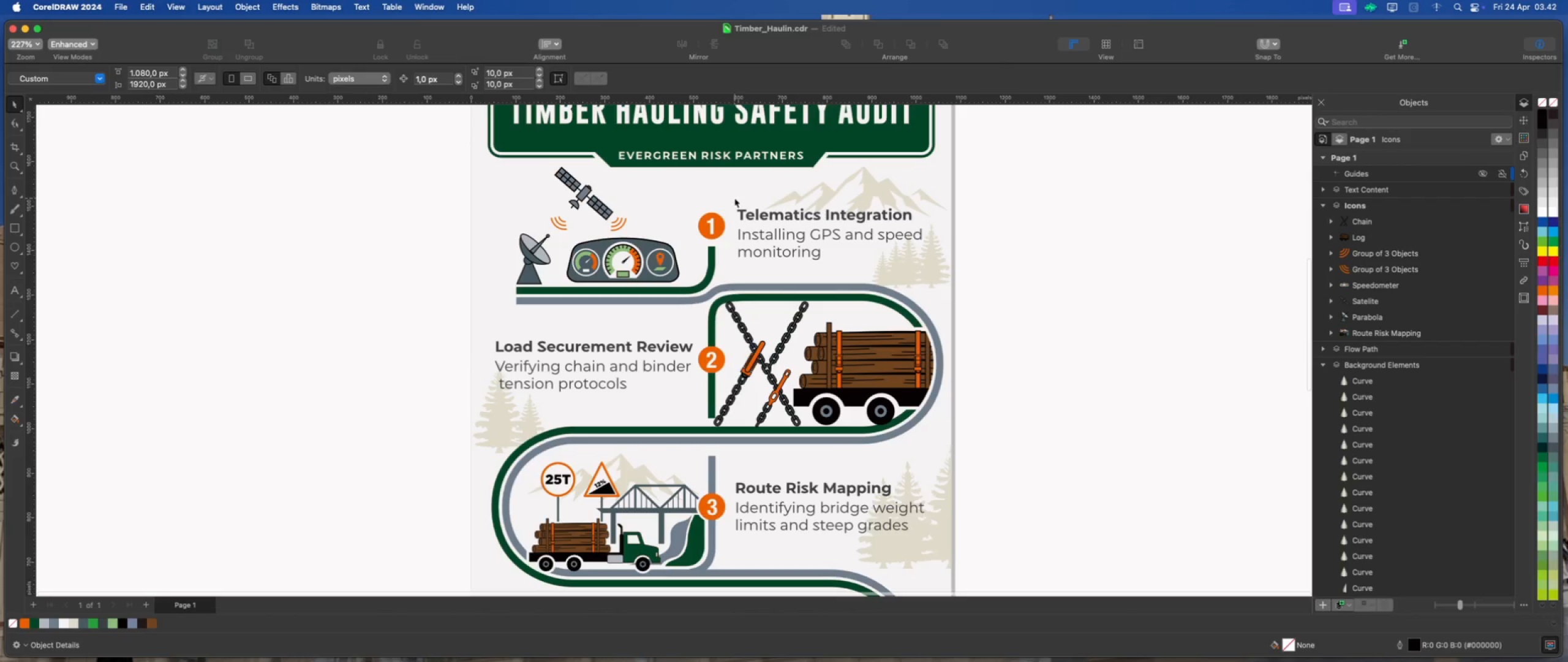 
scroll: coordinate [643, 191], scroll_direction: up, amount: 4.0
 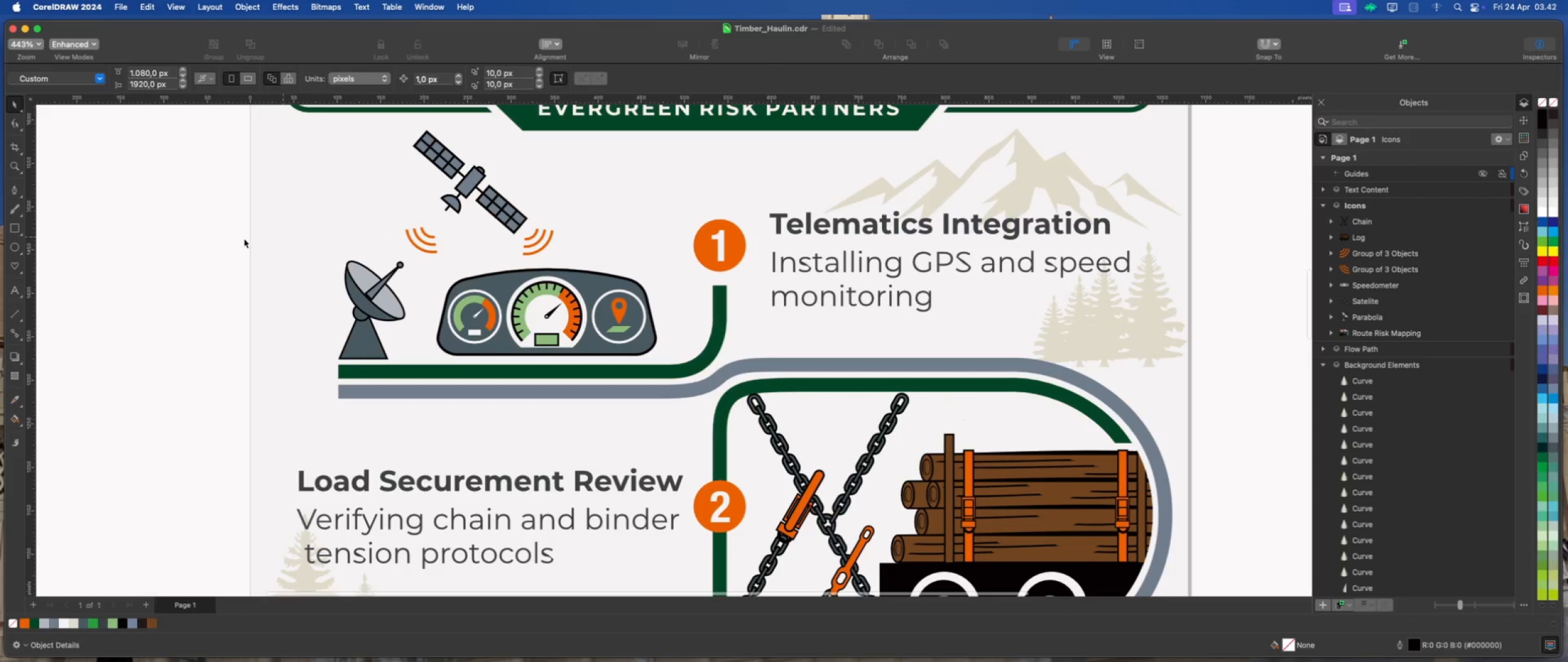 
left_click([159, 236])
 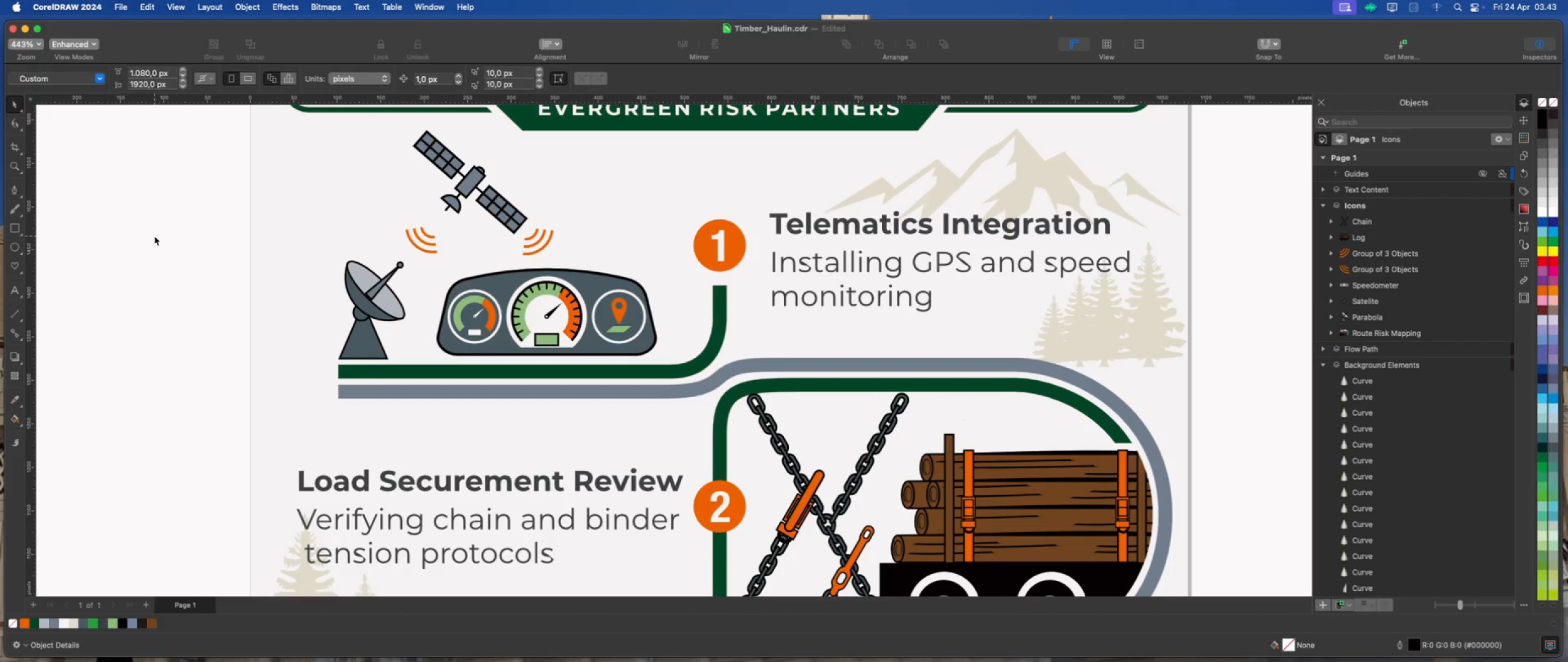 
scroll: coordinate [165, 256], scroll_direction: up, amount: 1.0
 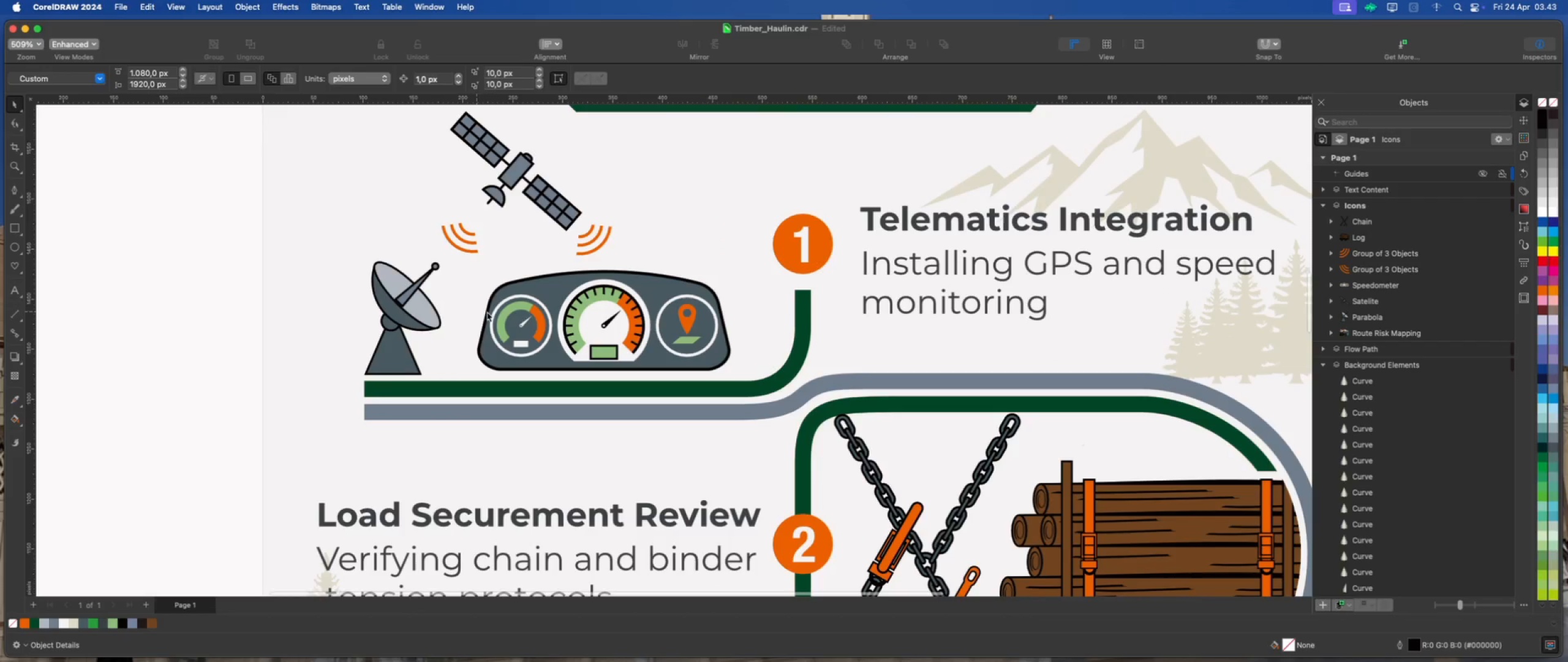 
left_click([568, 313])
 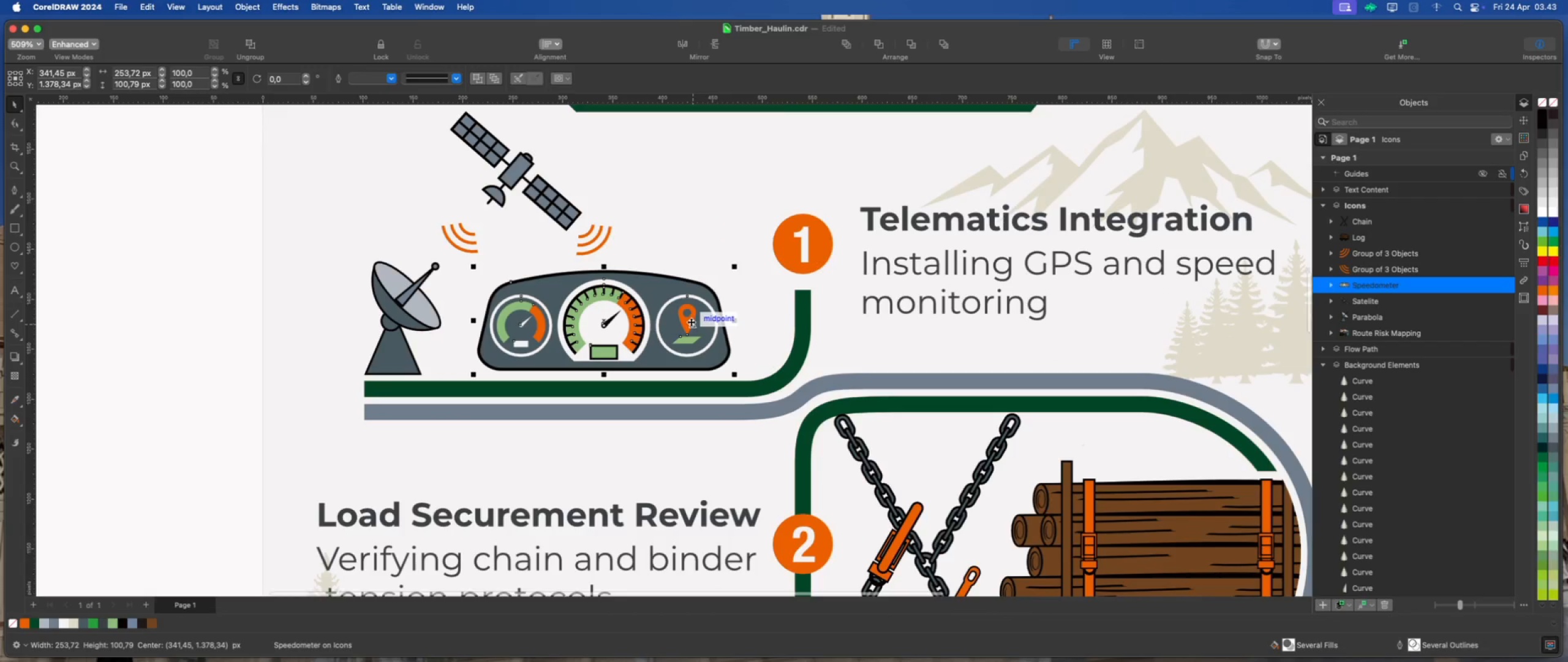 
key(Meta+U)
 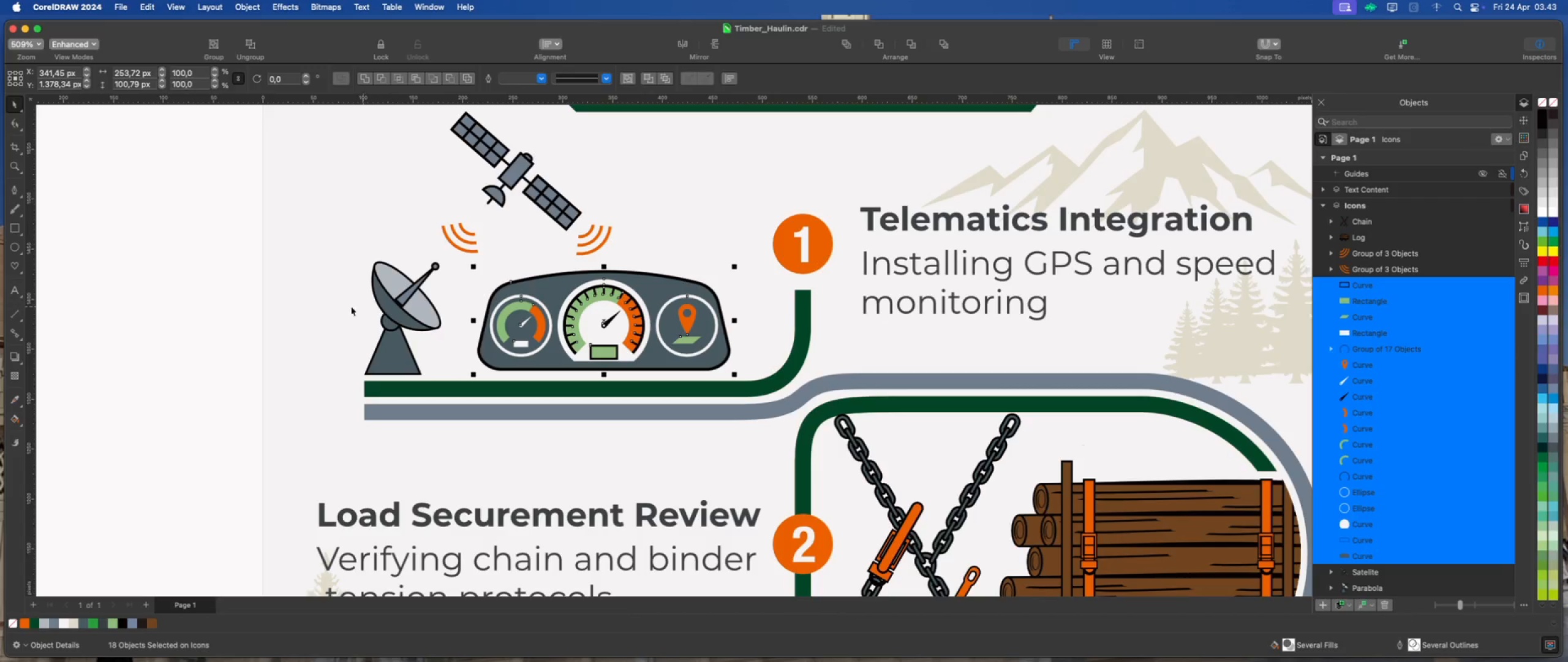 
left_click([177, 252])
 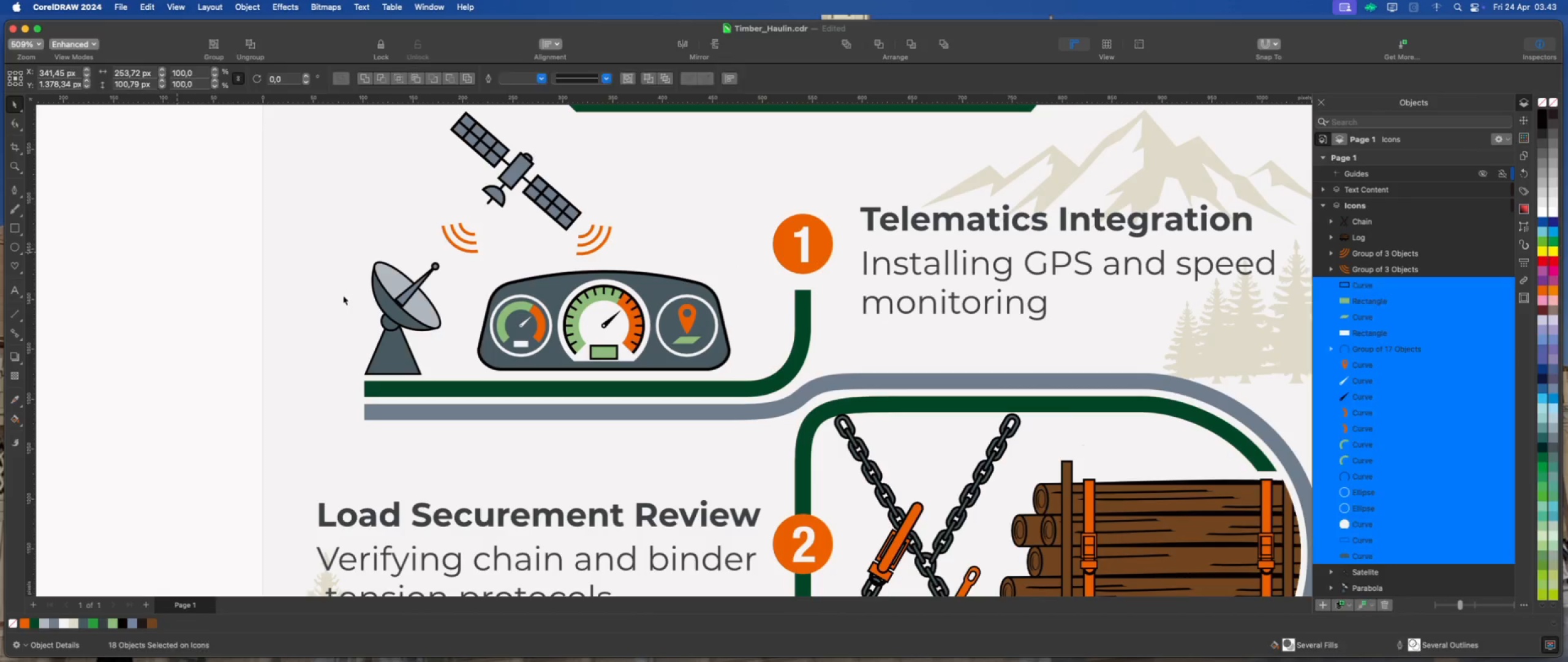 
left_click([385, 302])
 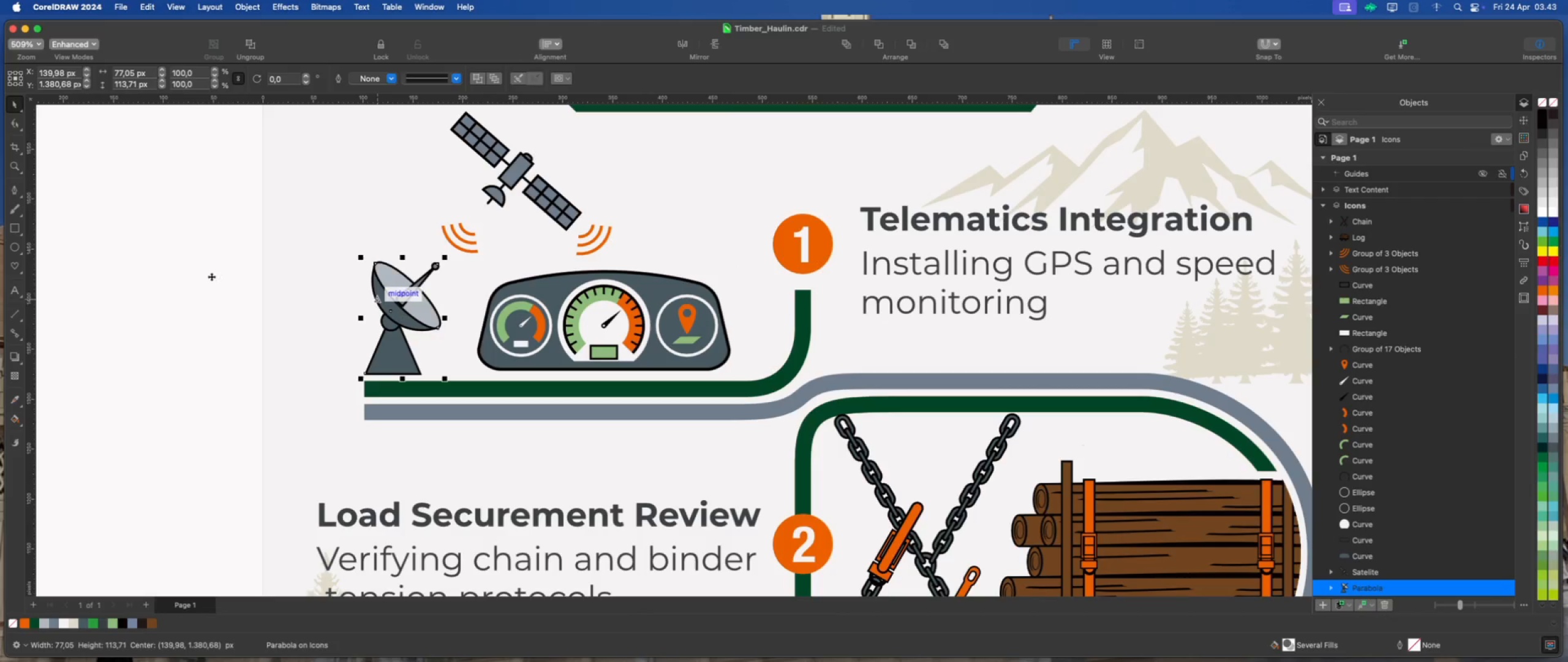 
left_click([176, 264])
 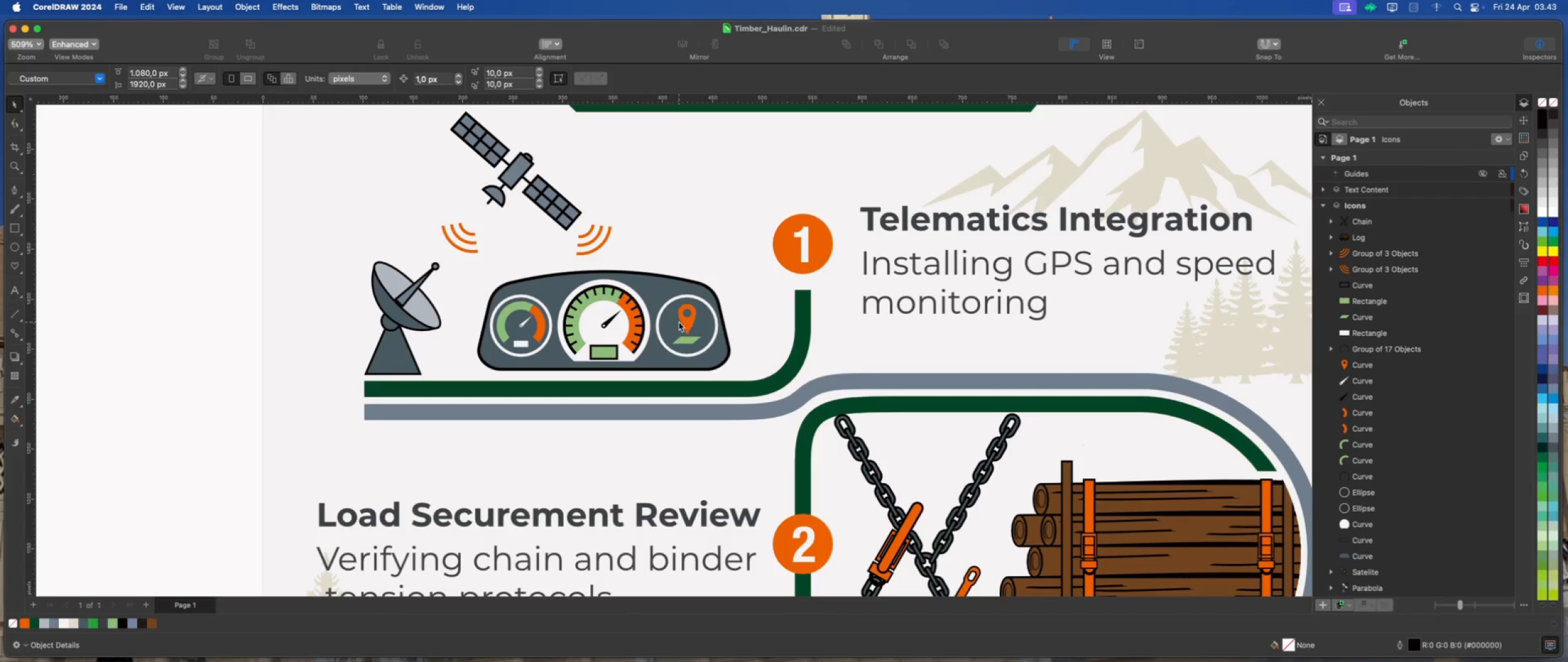 
left_click([686, 321])
 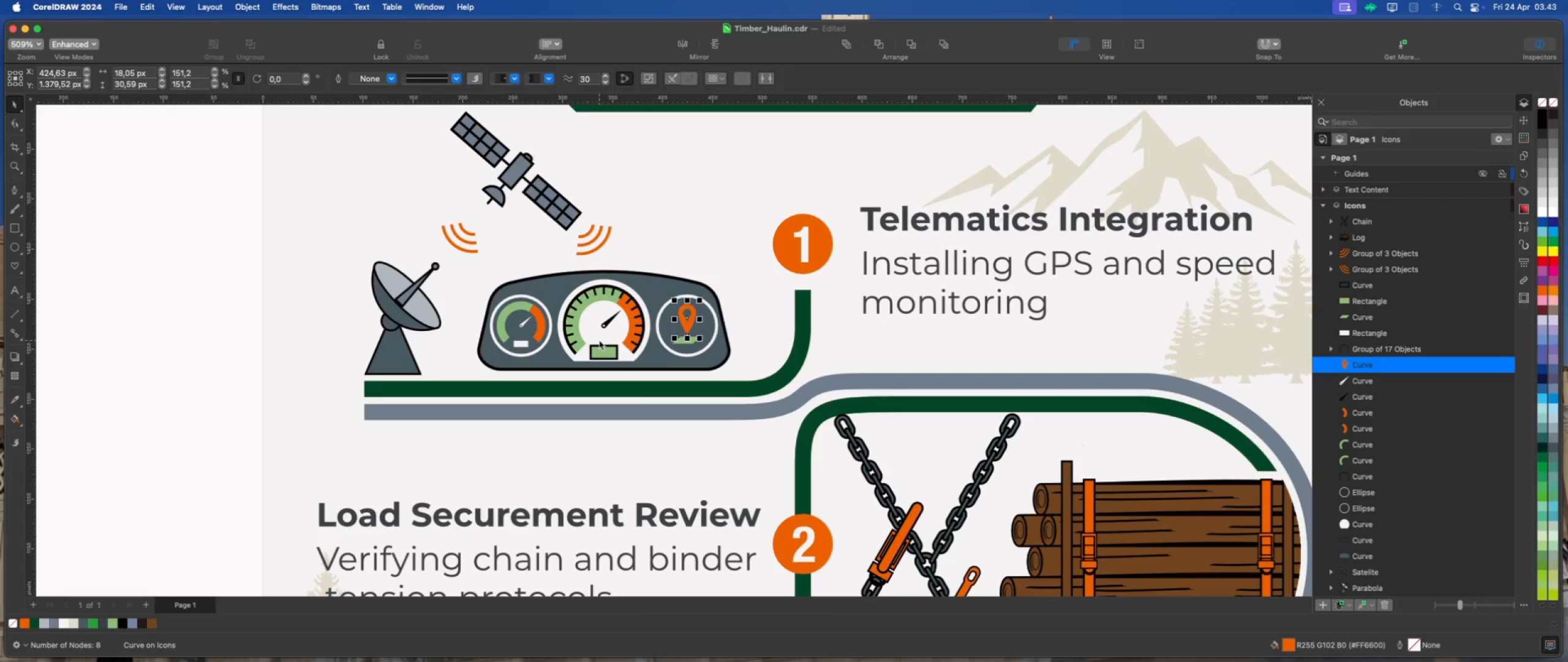 
key(Meta+D)
 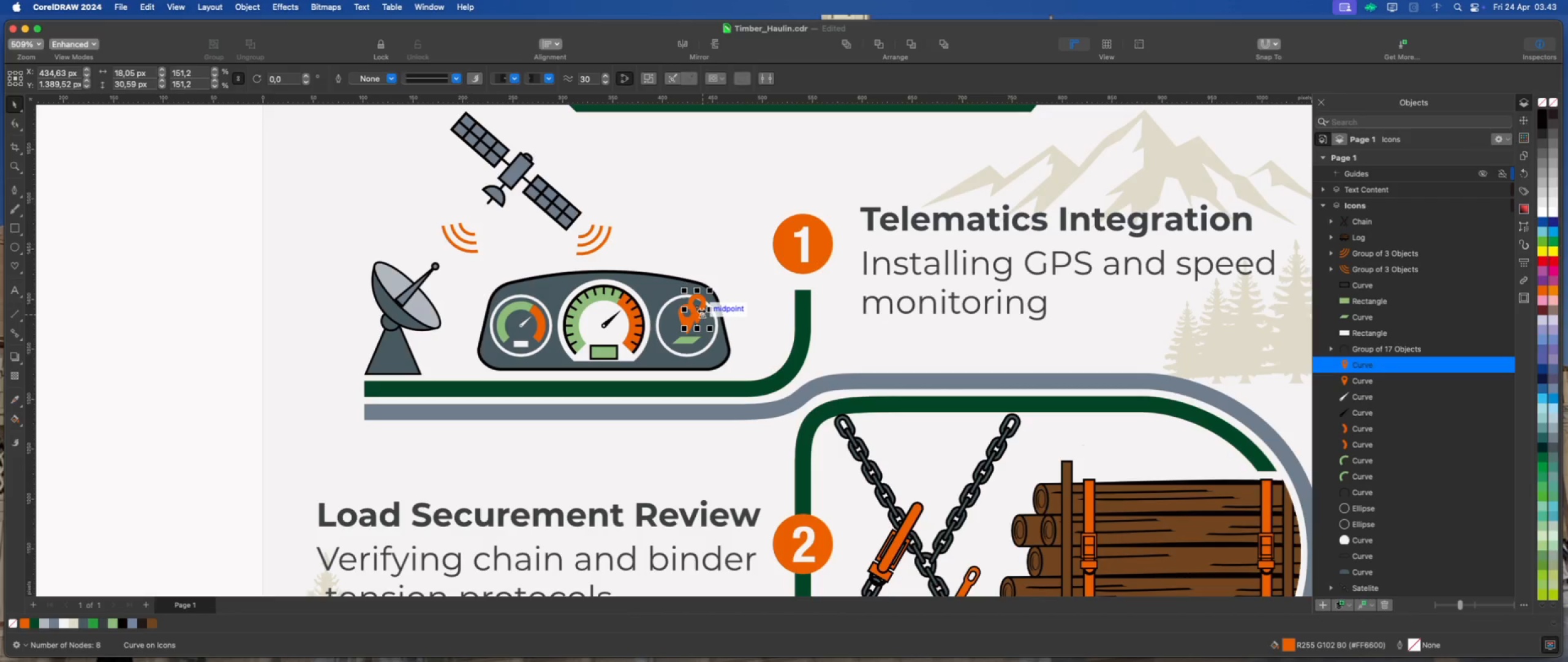 
left_click_drag(start_coordinate=[699, 311], to_coordinate=[224, 181])
 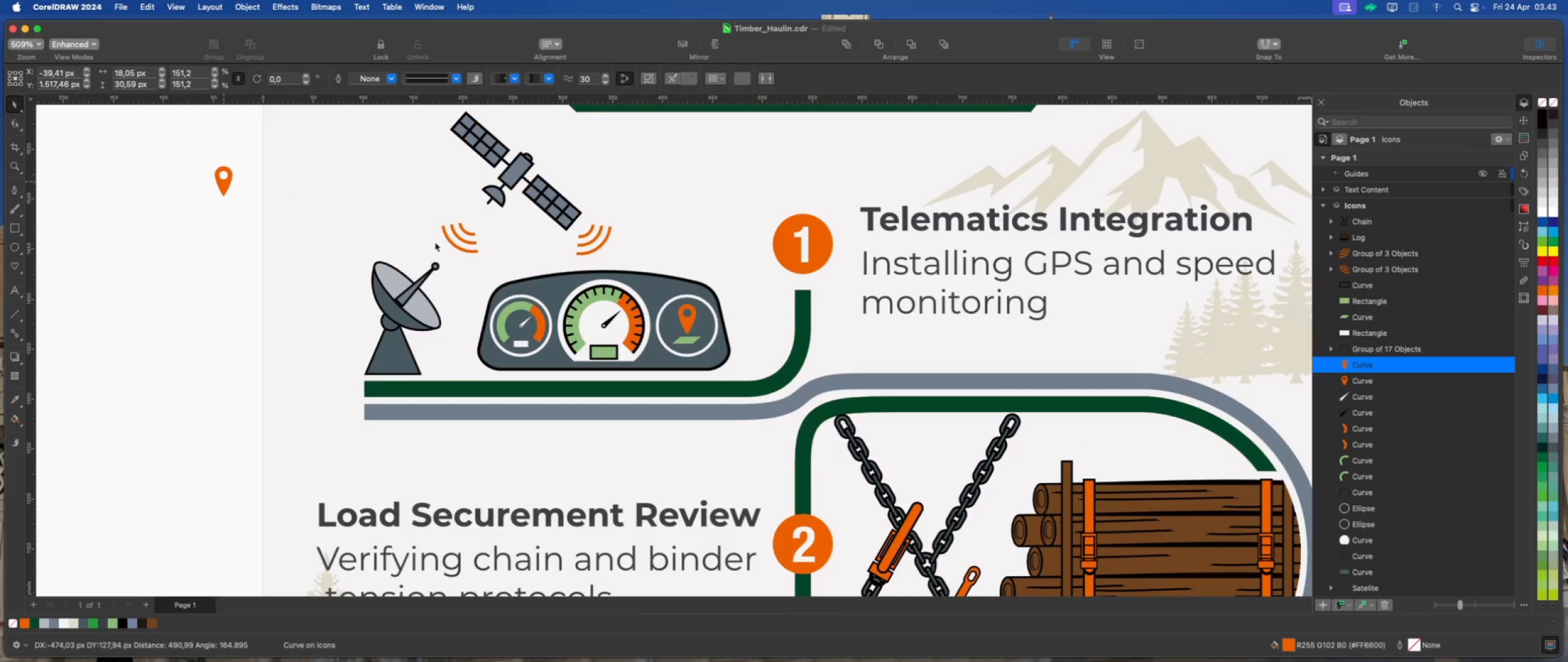 
scroll: coordinate [810, 333], scroll_direction: down, amount: 4.0
 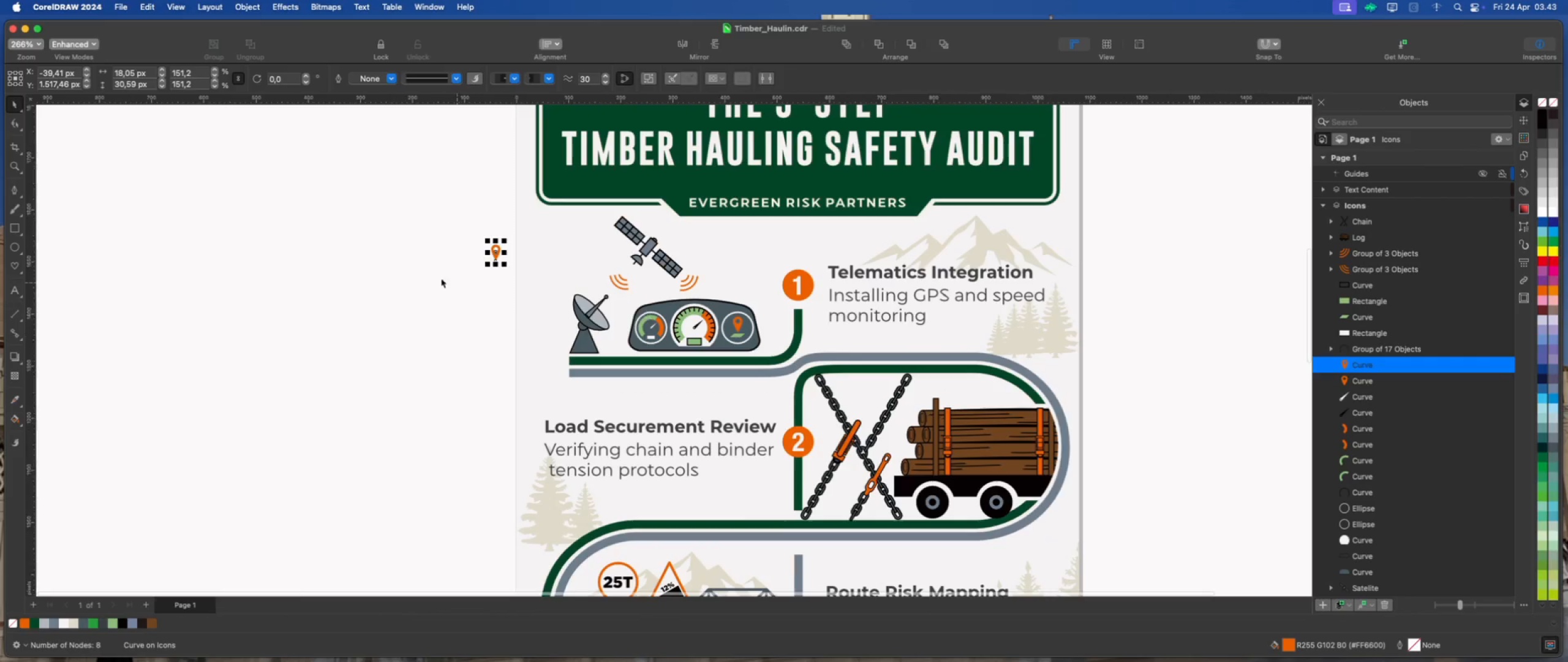 
scroll: coordinate [407, 252], scroll_direction: up, amount: 7.0
 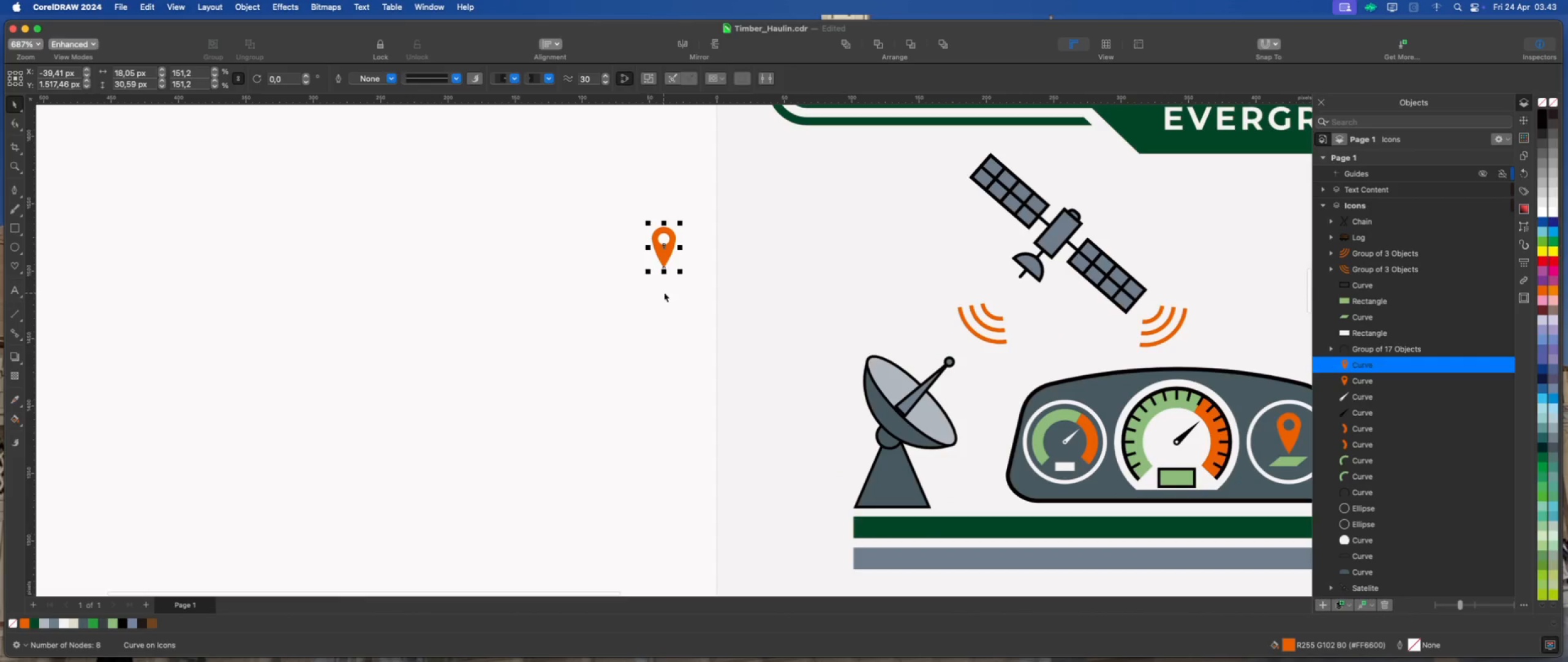 
left_click([661, 291])
 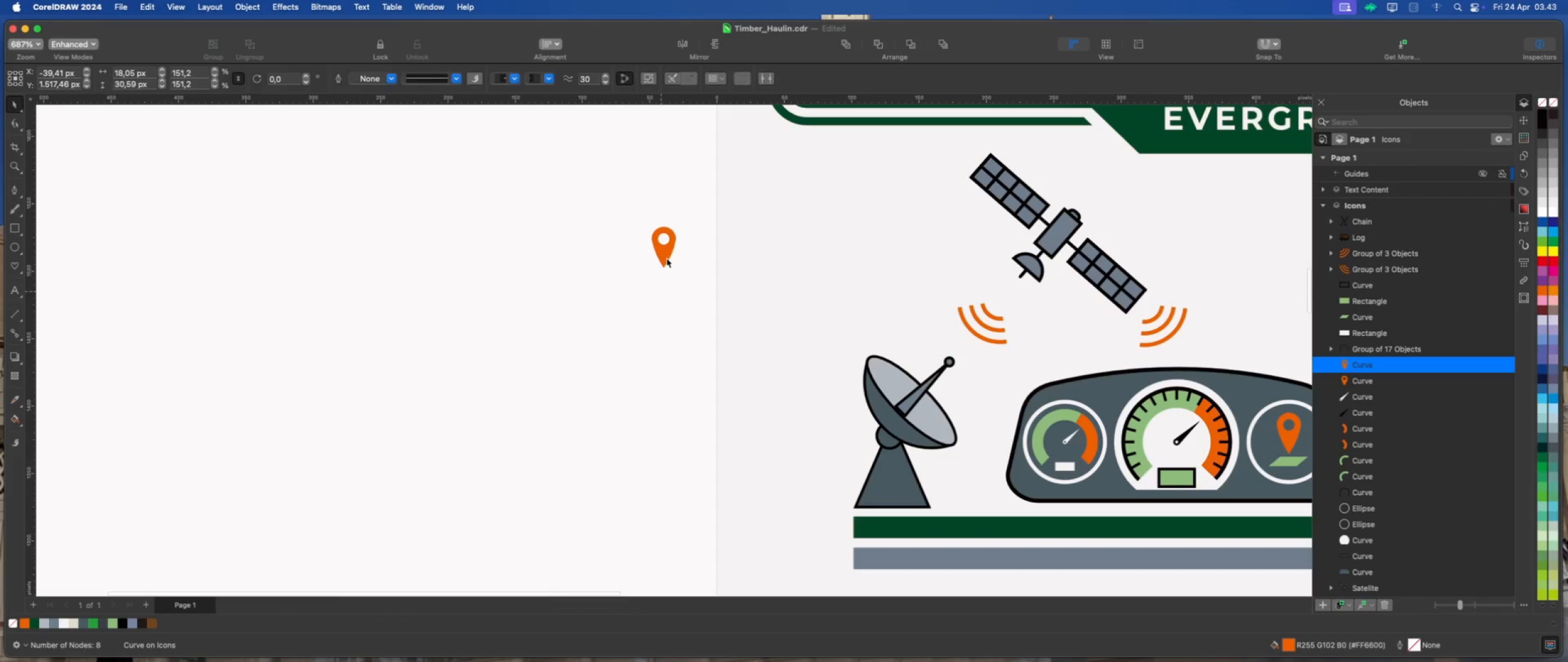 
left_click_drag(start_coordinate=[666, 257], to_coordinate=[544, 263])
 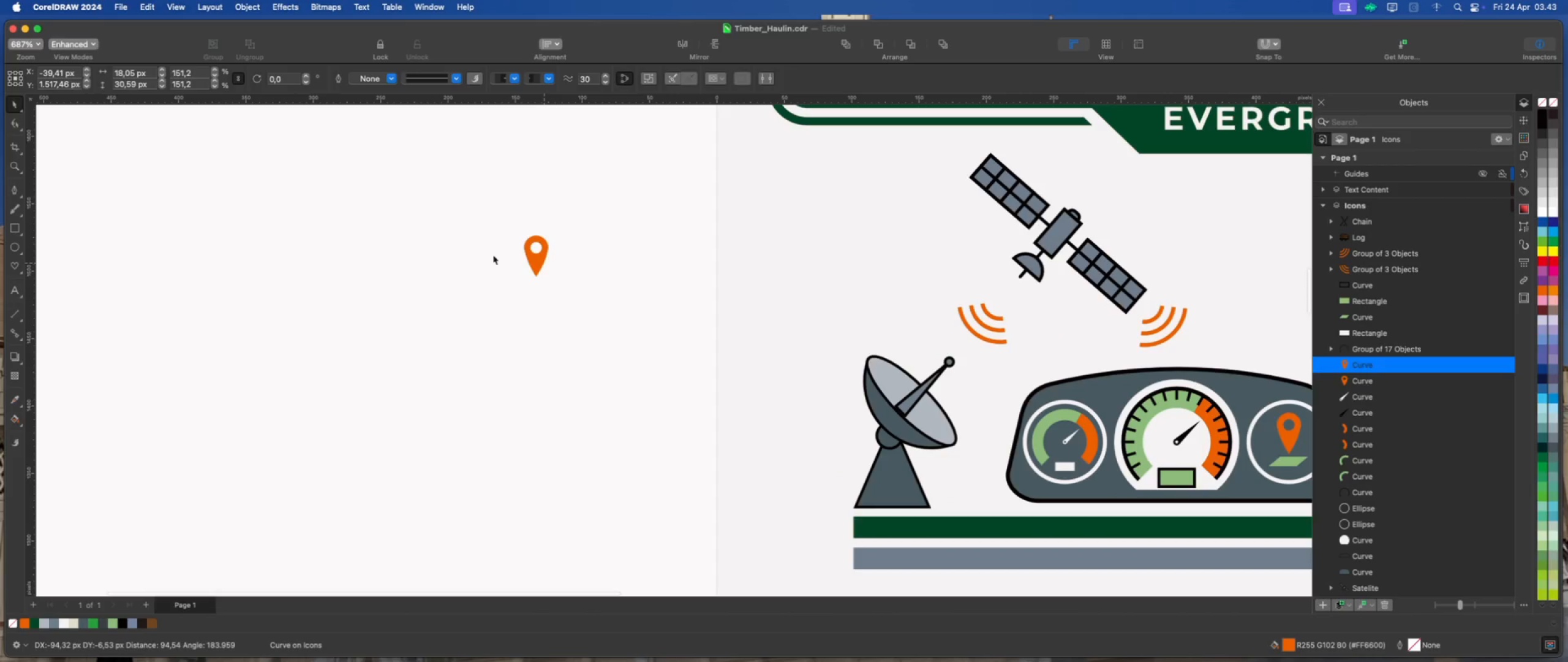 
scroll: coordinate [533, 254], scroll_direction: up, amount: 6.0
 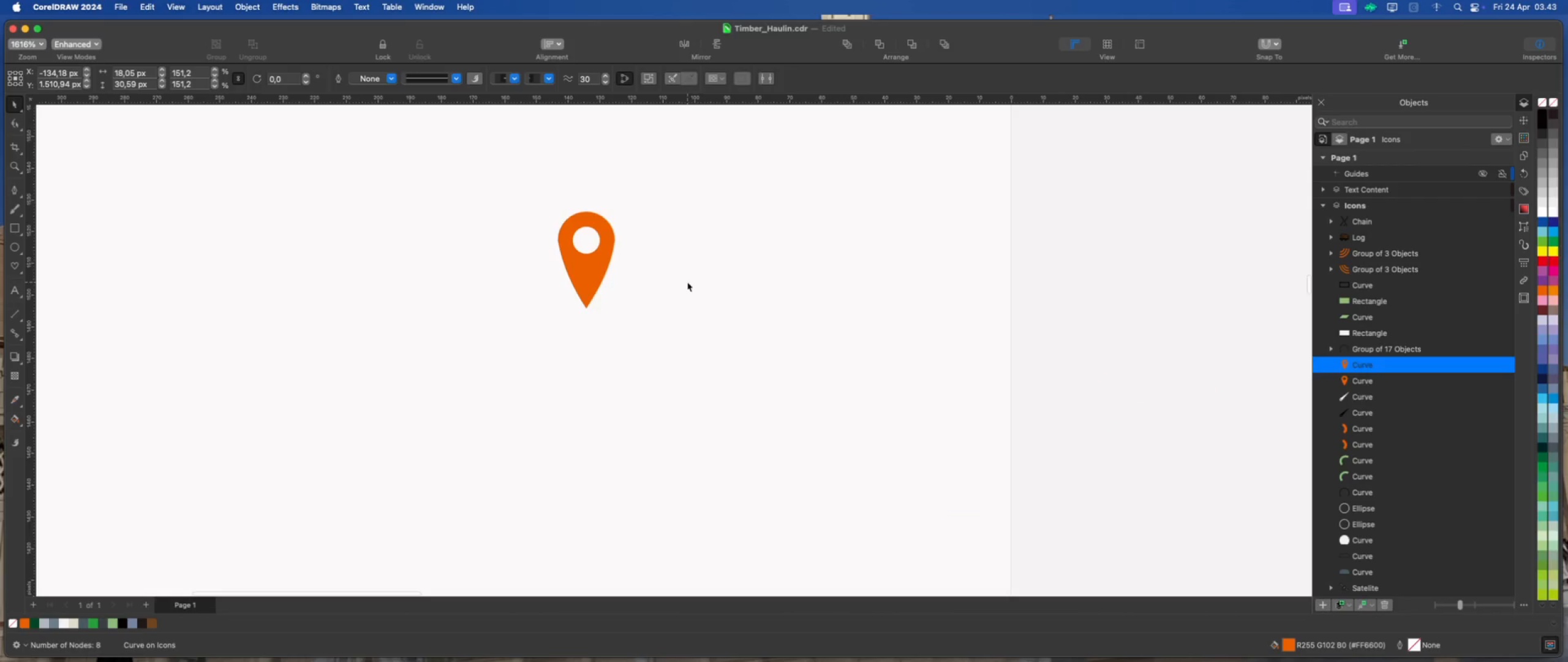 
scroll: coordinate [619, 283], scroll_direction: down, amount: 2.0
 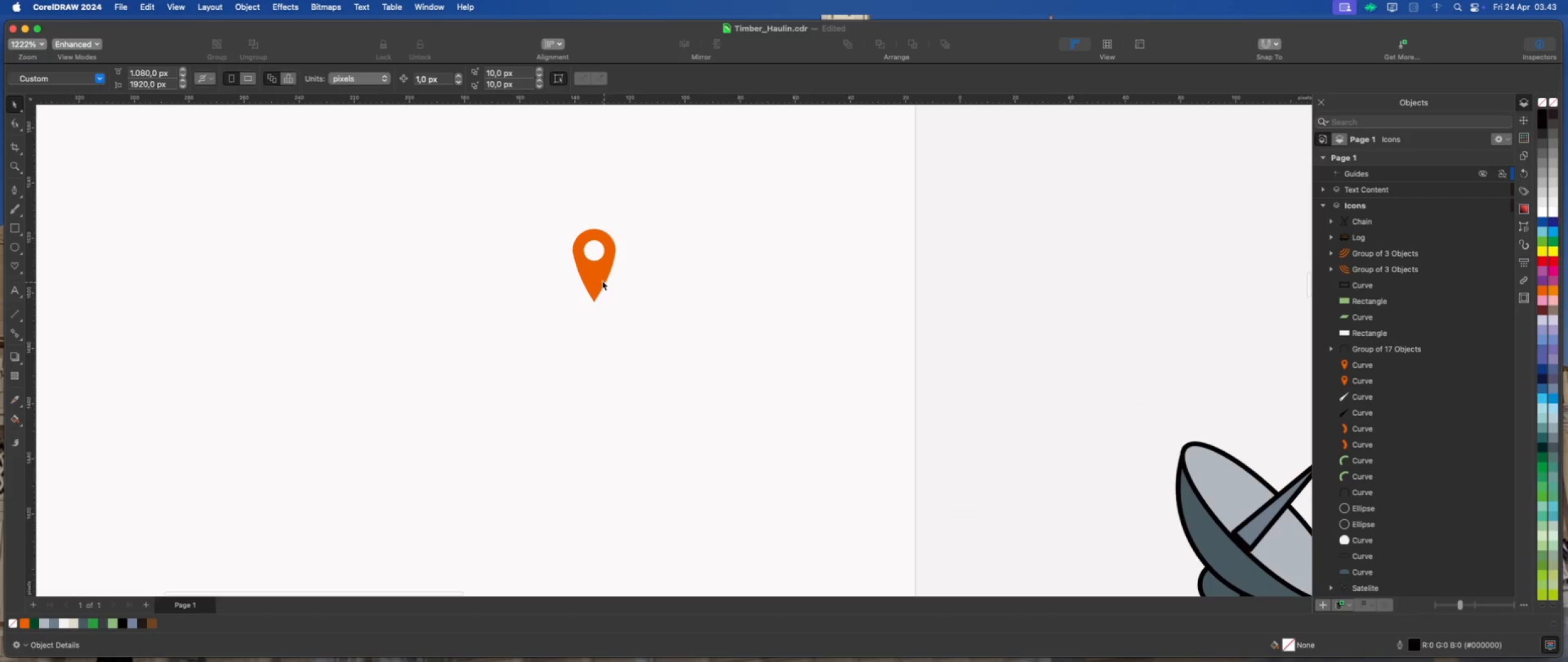 
left_click([600, 280])
 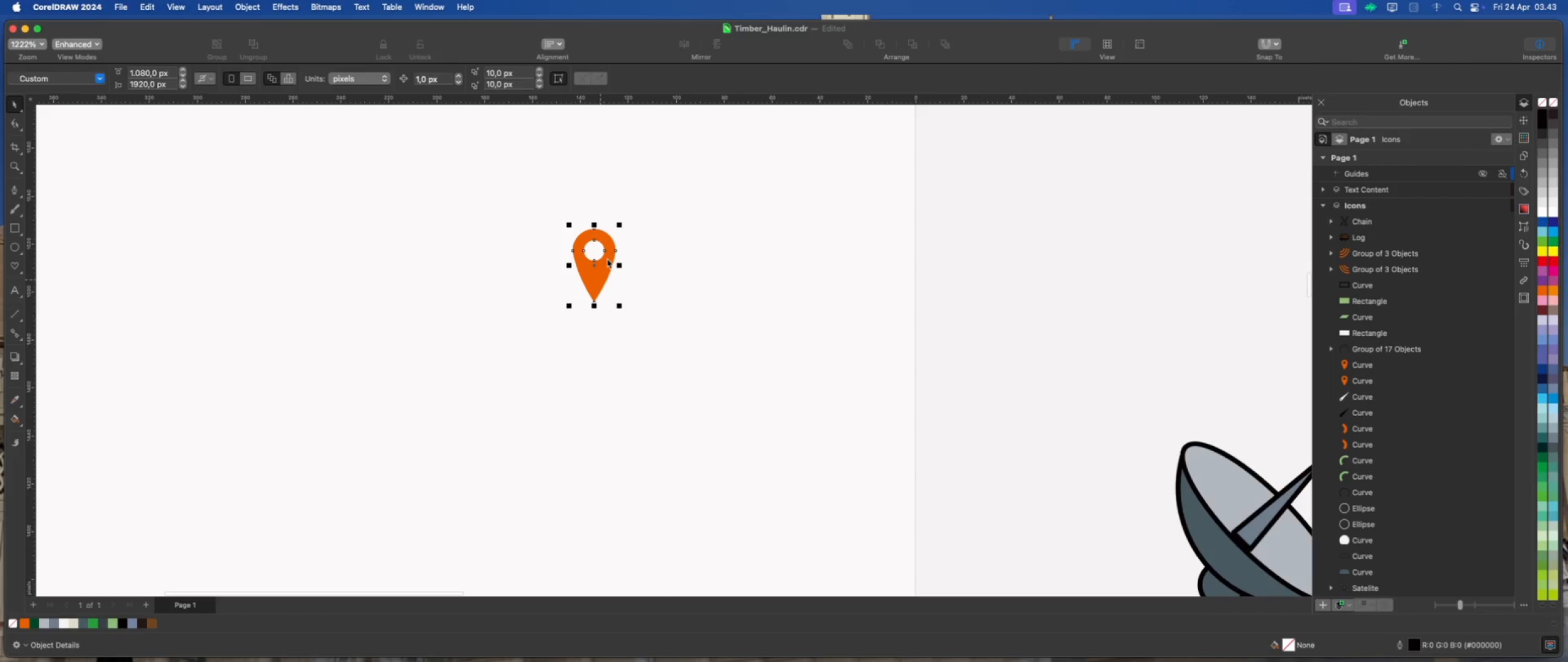 
scroll: coordinate [600, 245], scroll_direction: up, amount: 8.0
 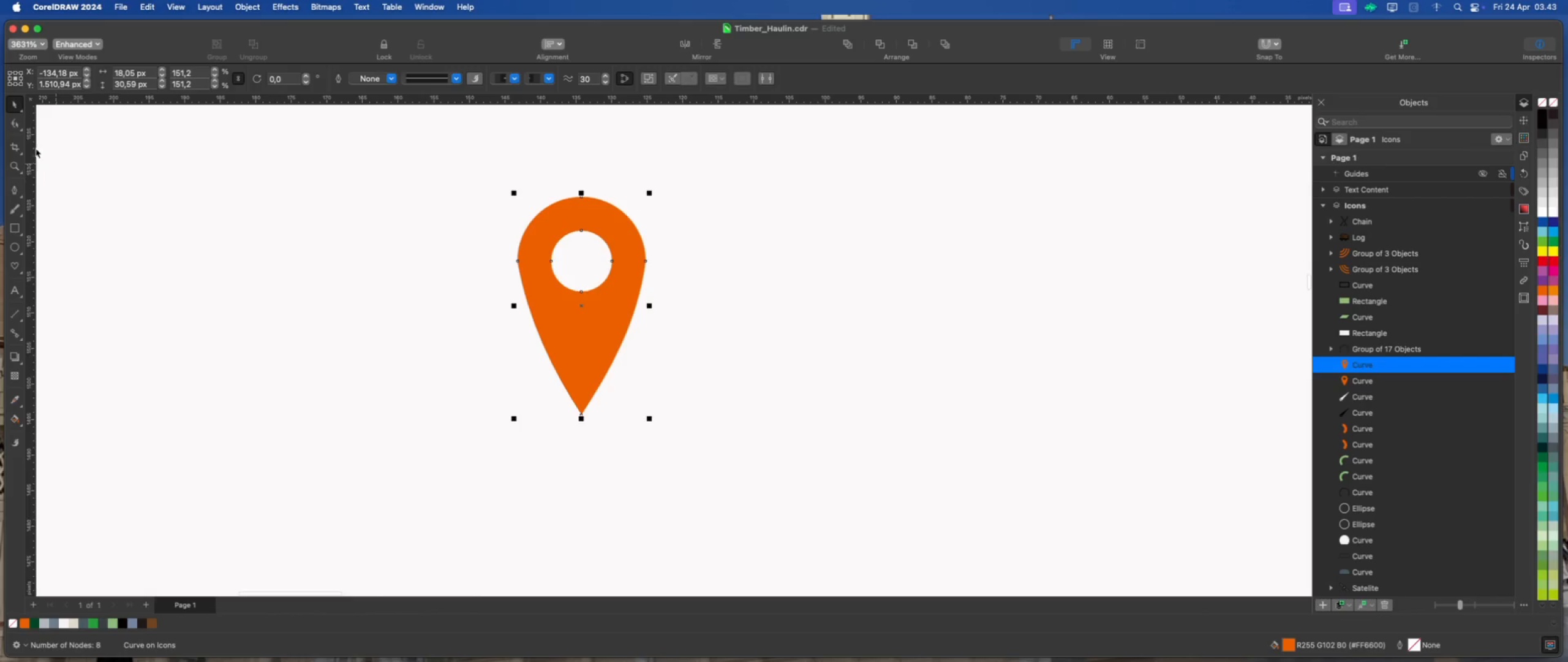 
left_click([17, 125])
 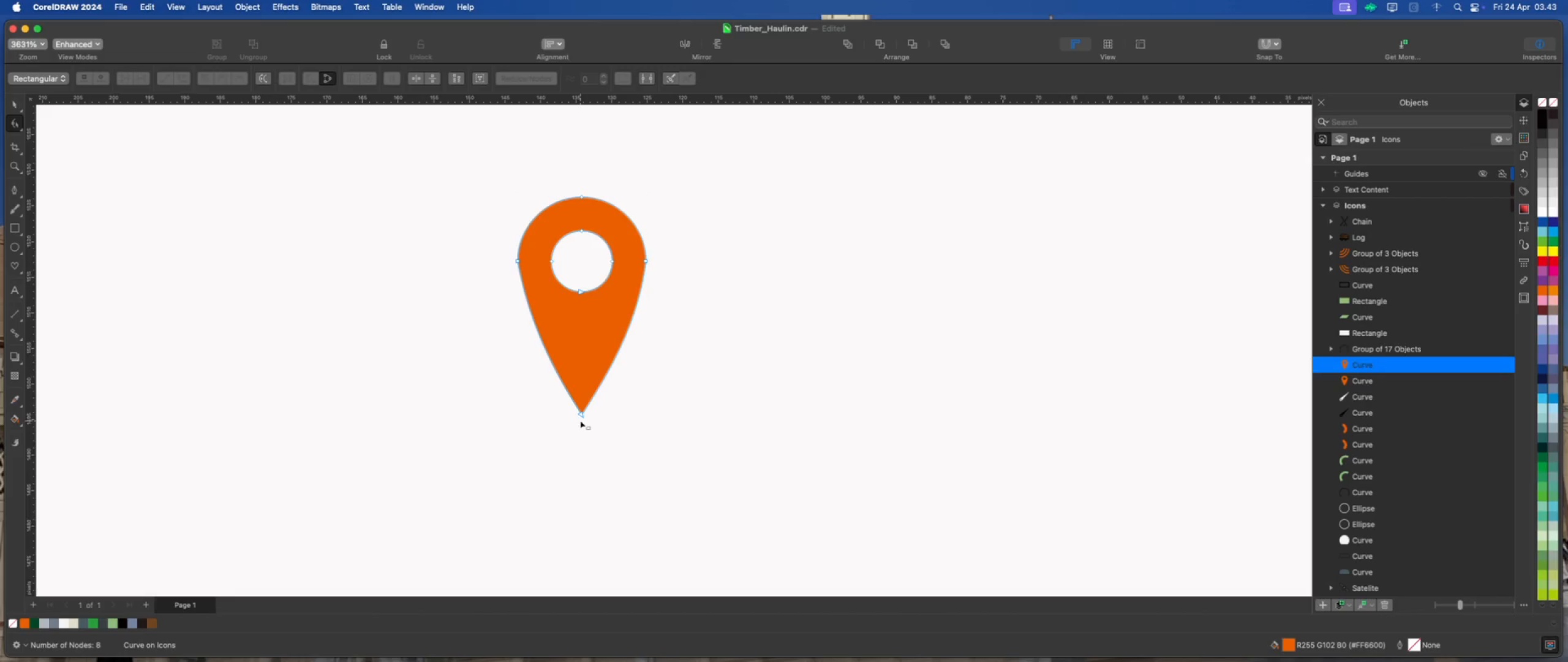 
left_click_drag(start_coordinate=[581, 416], to_coordinate=[578, 394])
 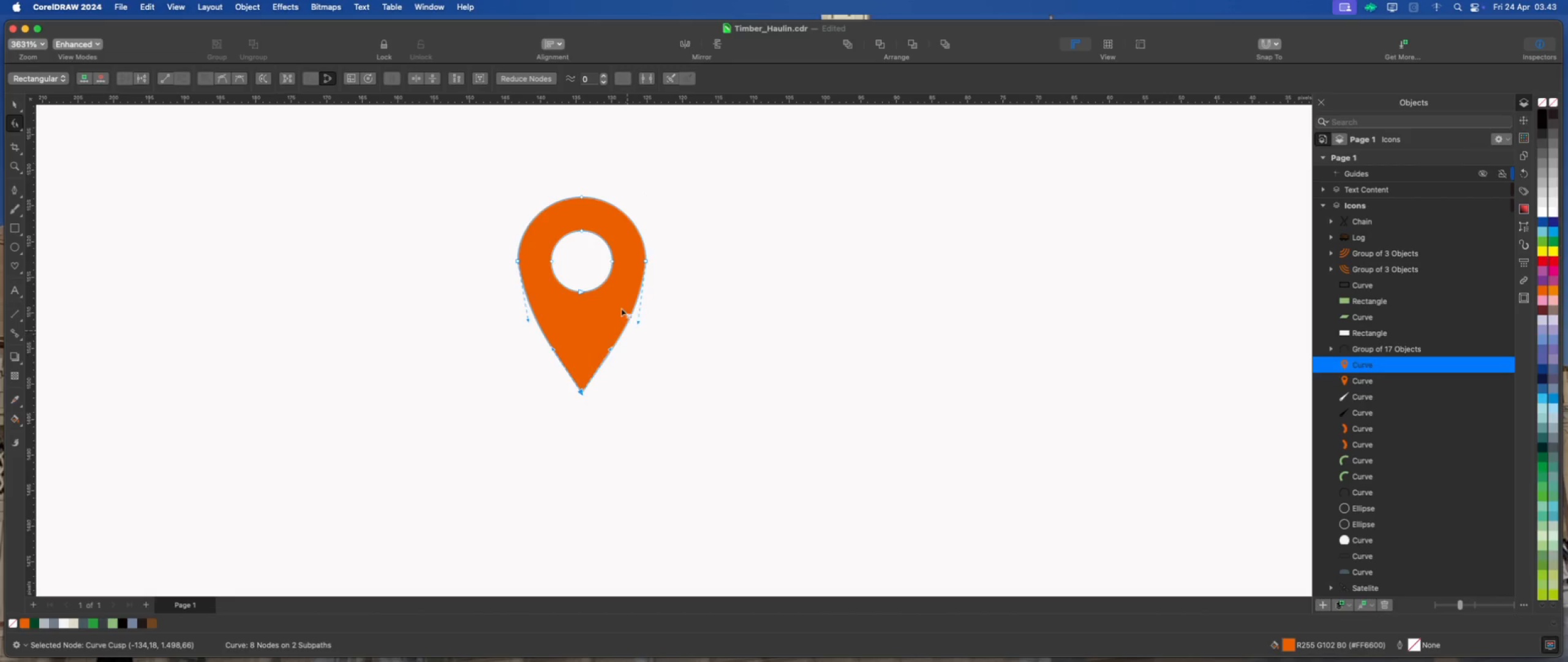 
hold_key(key=ShiftLeft, duration=1.71)
 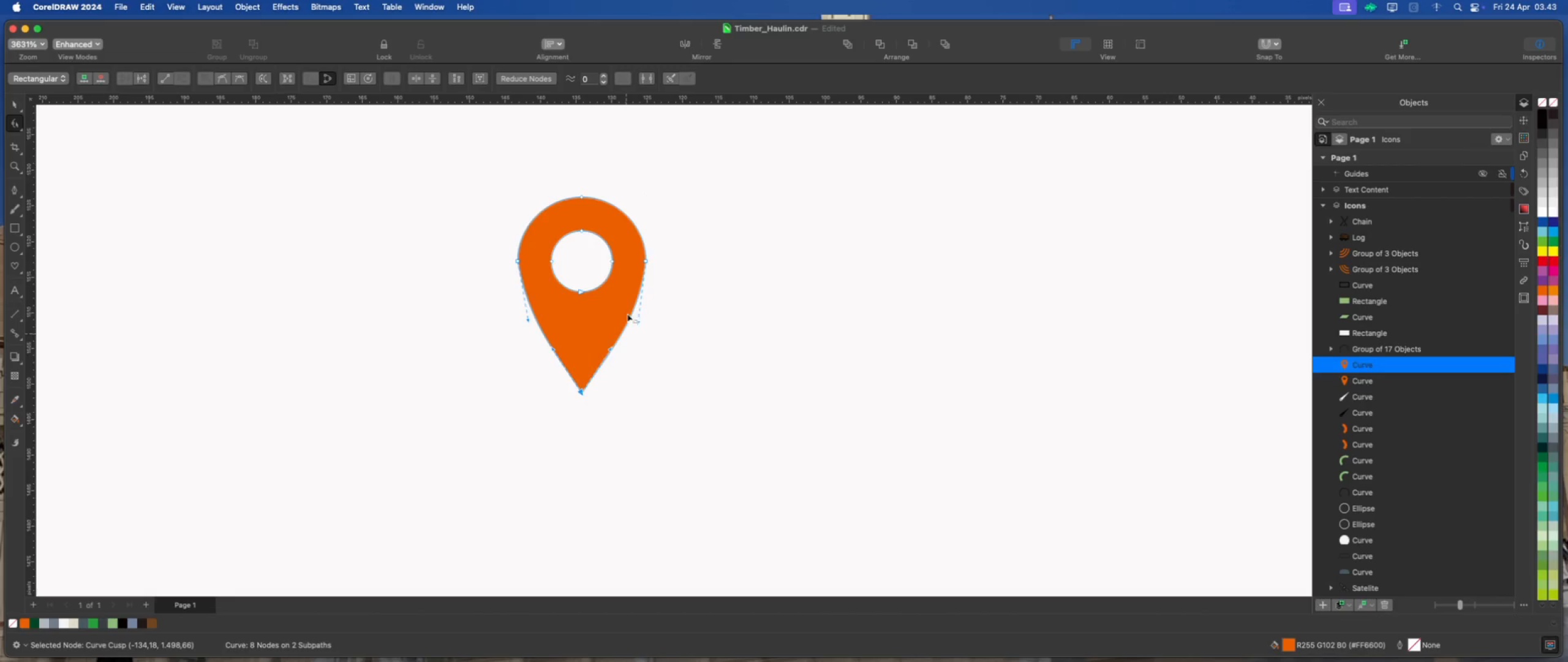 
scroll: coordinate [620, 308], scroll_direction: up, amount: 2.0
 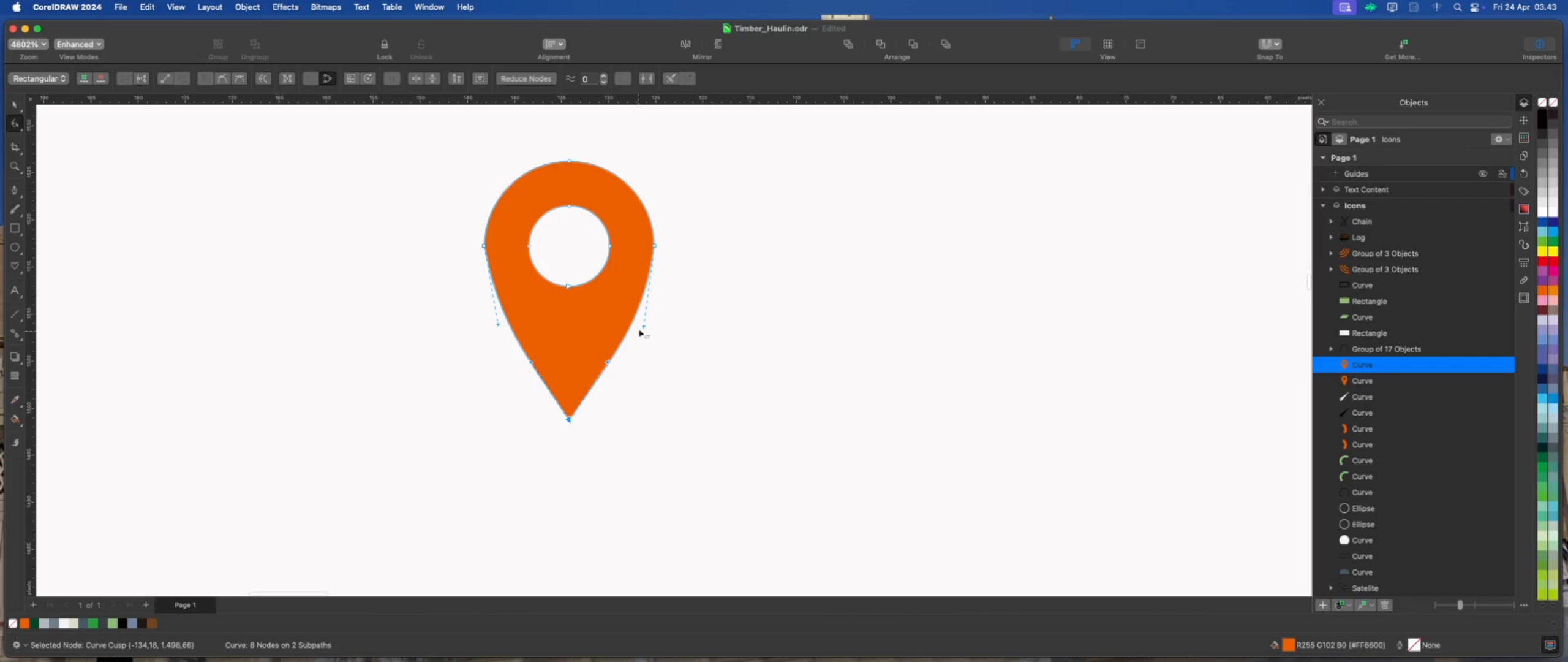 
left_click_drag(start_coordinate=[644, 324], to_coordinate=[651, 324])
 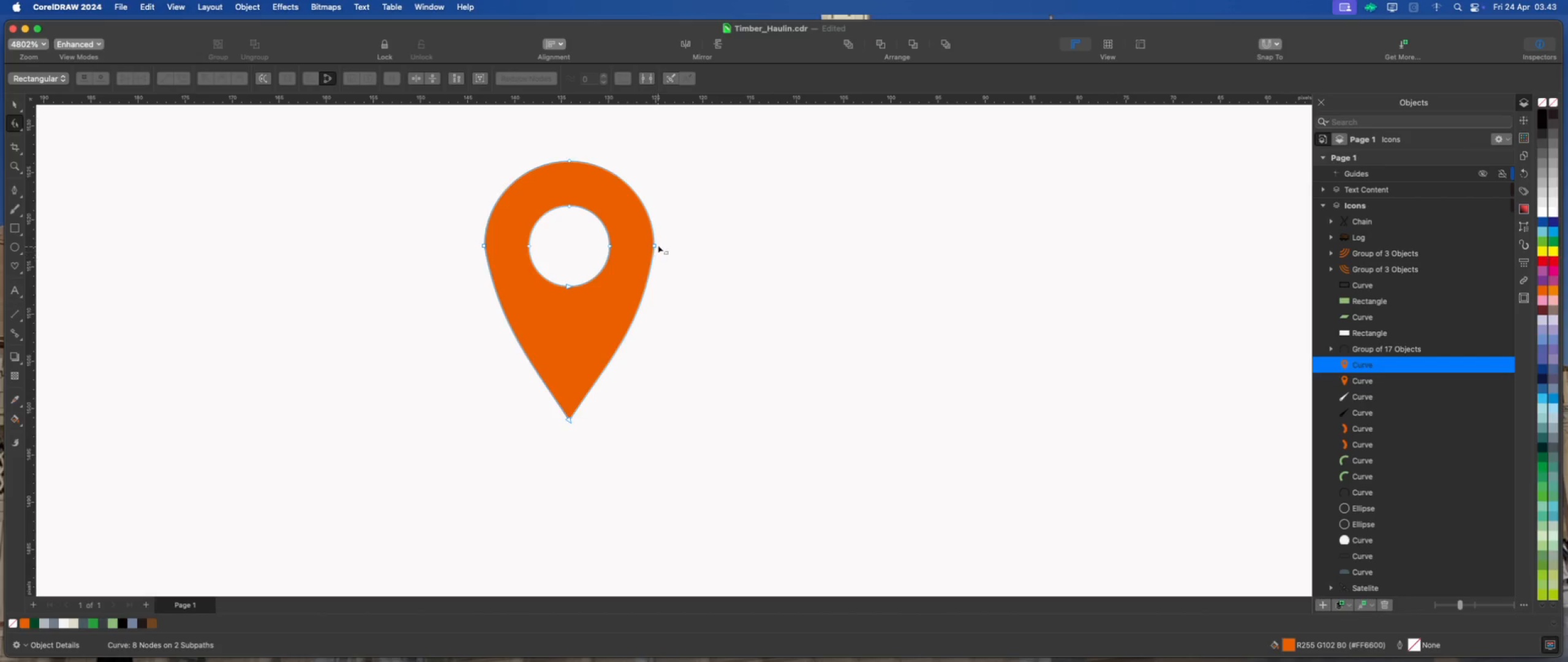 
hold_key(key=ShiftLeft, duration=0.56)
 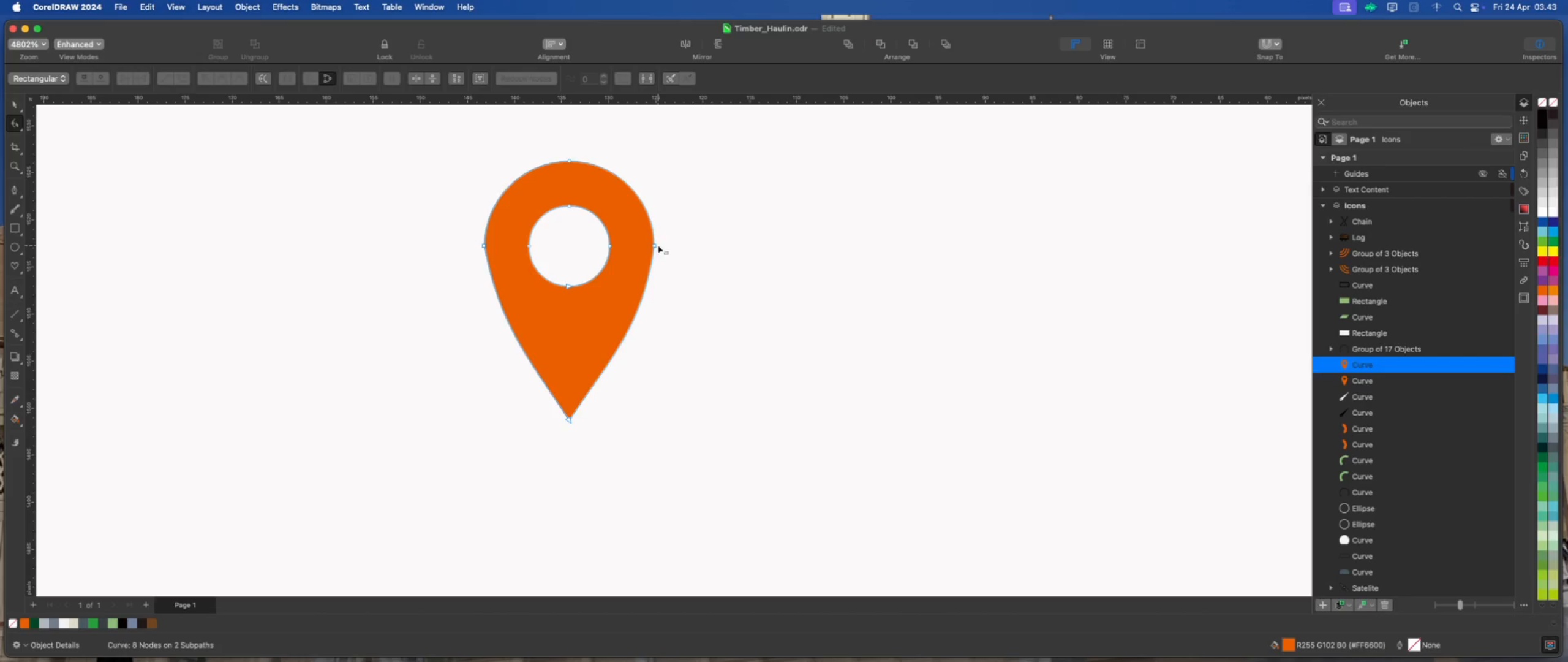 
left_click([655, 245])
 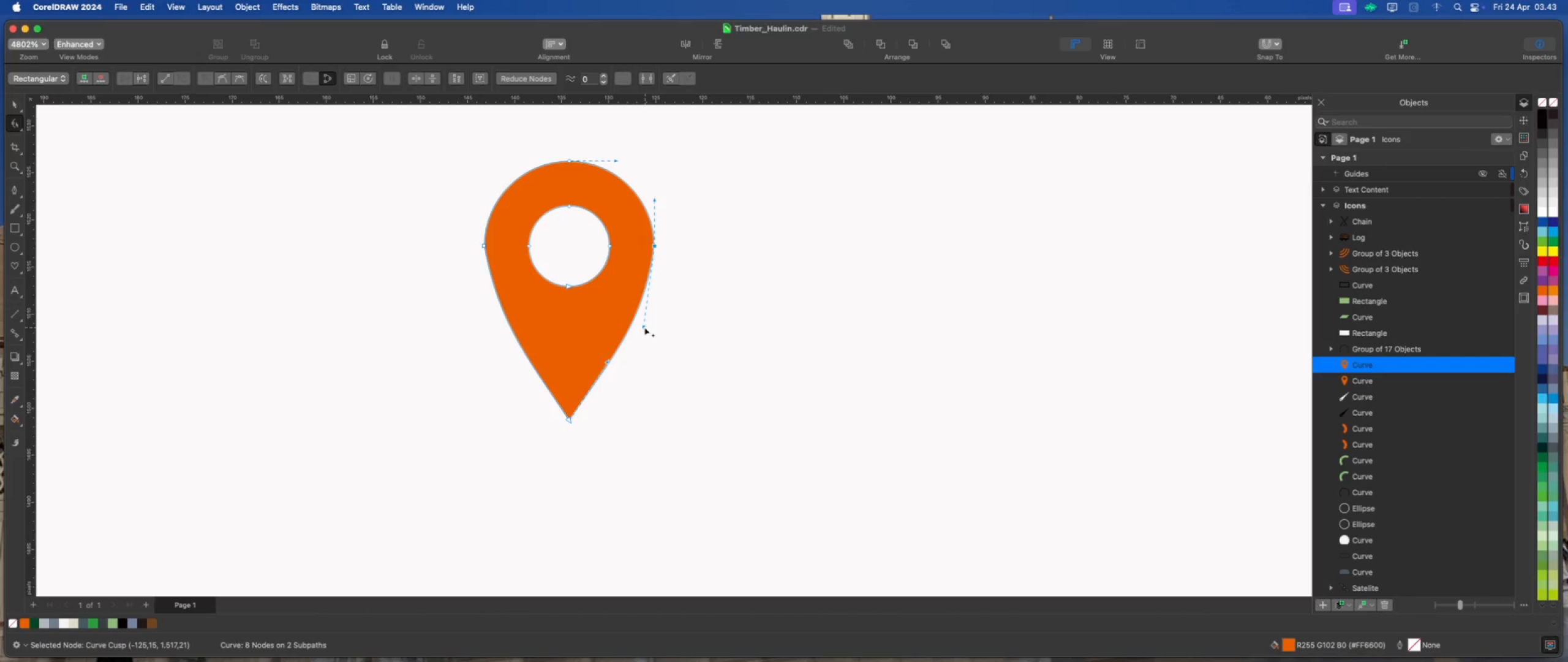 
left_click_drag(start_coordinate=[644, 326], to_coordinate=[650, 329])
 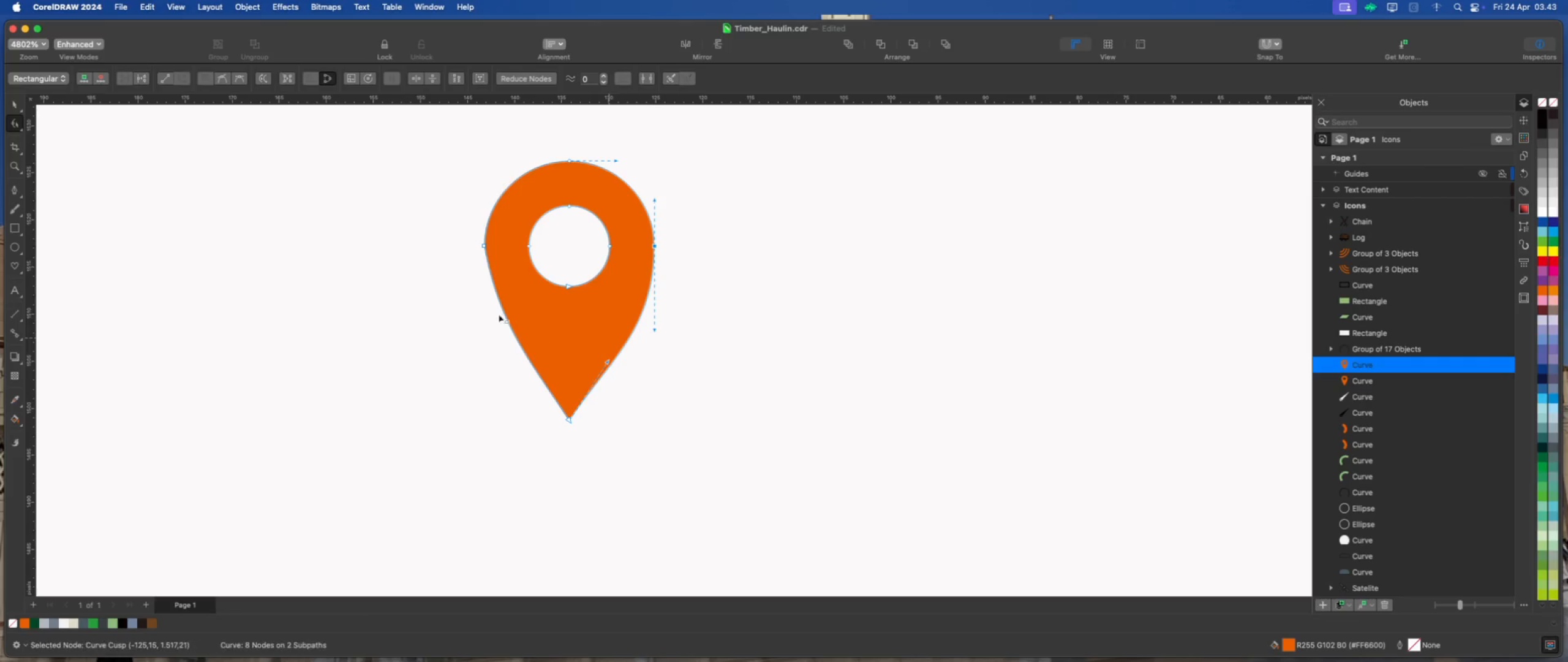 
hold_key(key=ShiftLeft, duration=0.91)
 